 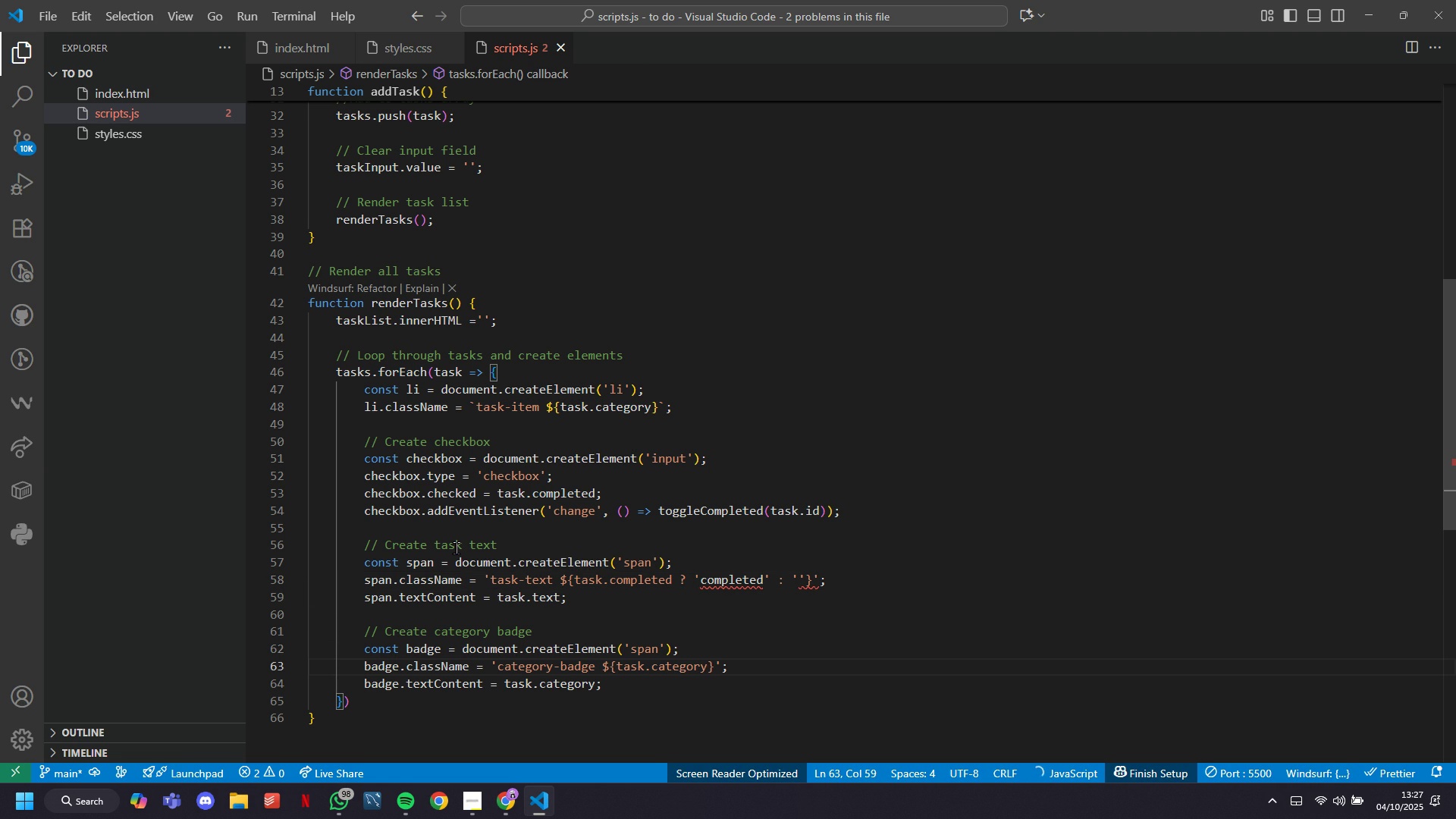 
key(ArrowRight)
 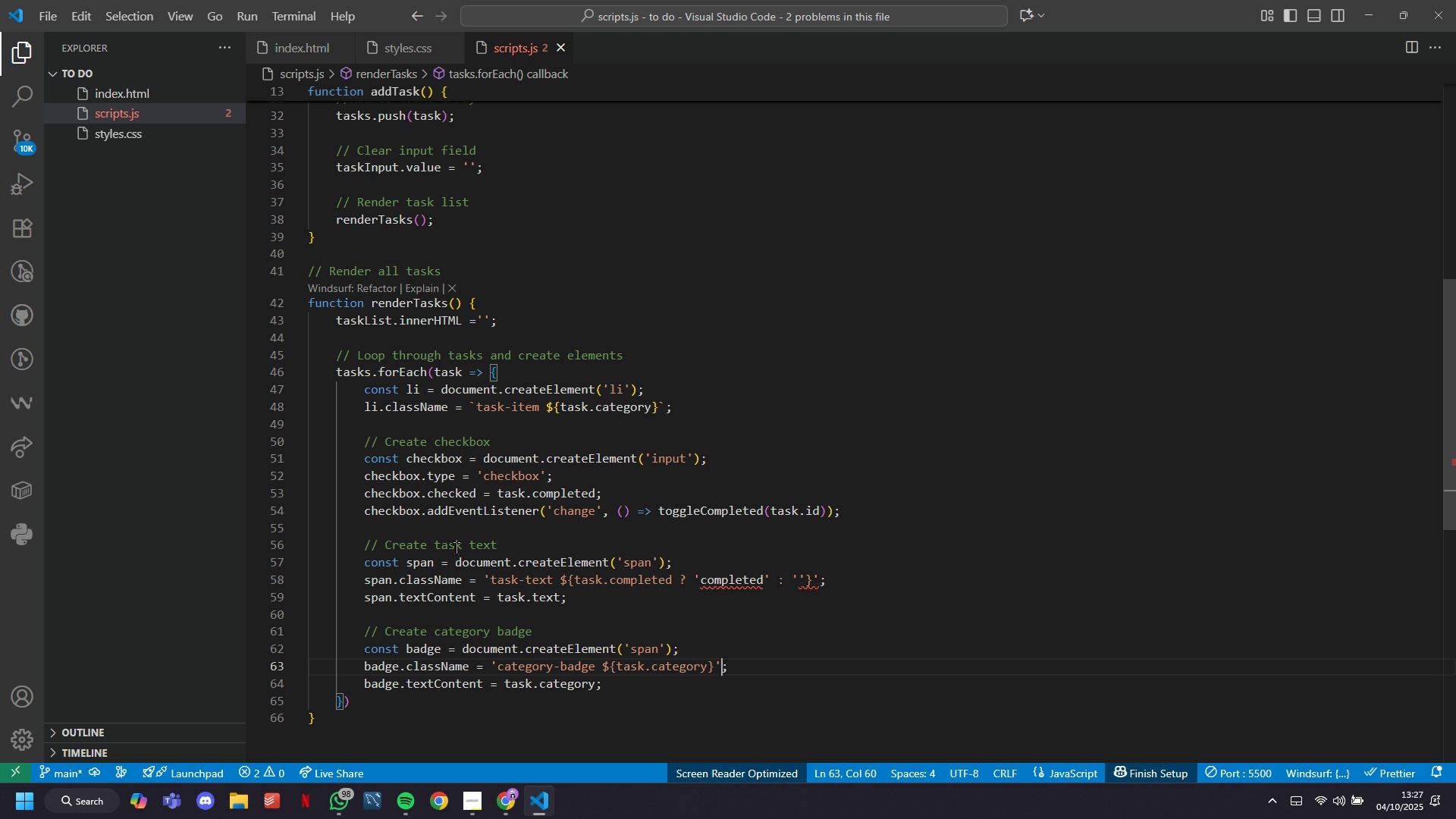 
key(ArrowDown)
 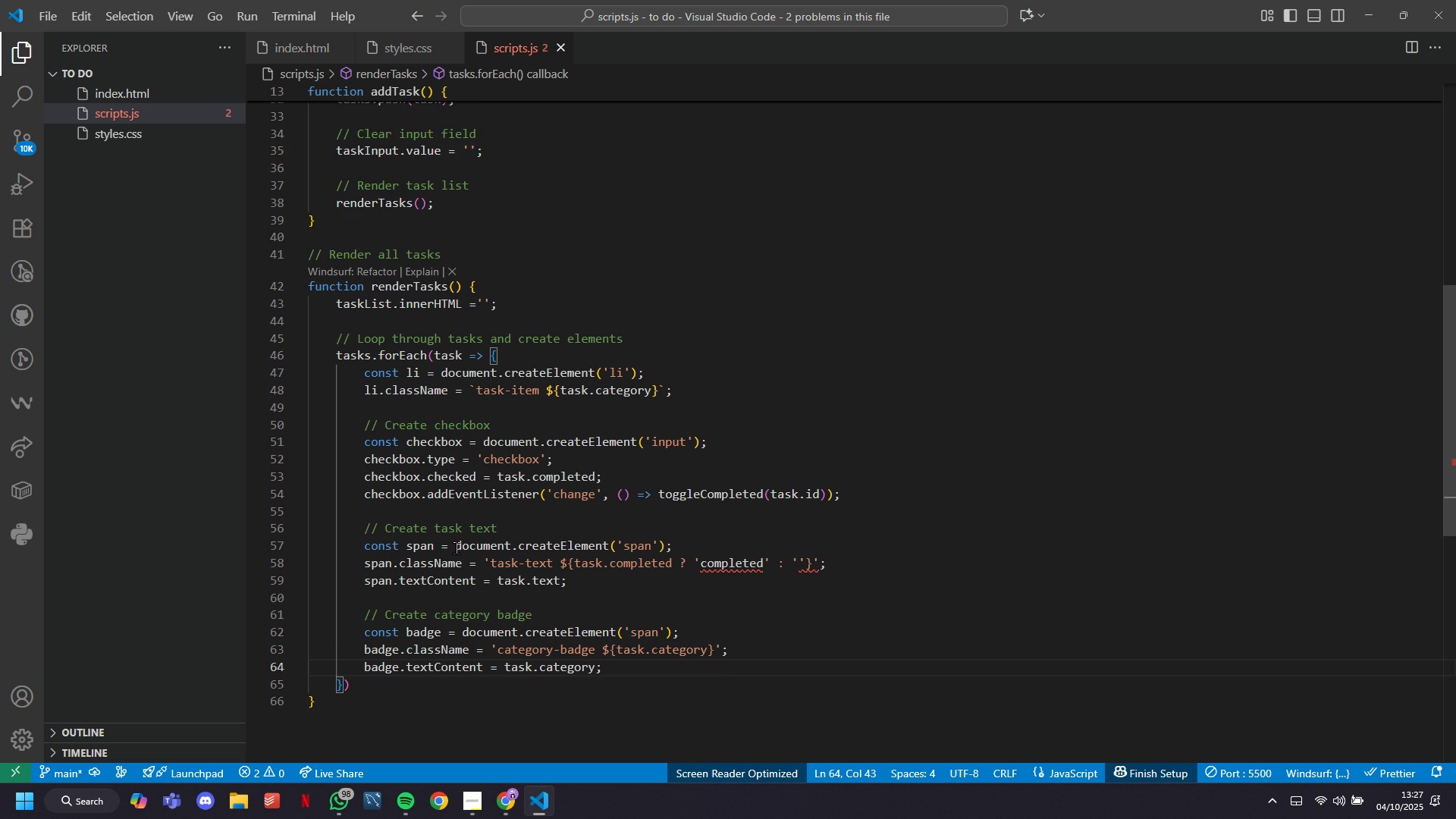 
key(Enter)
 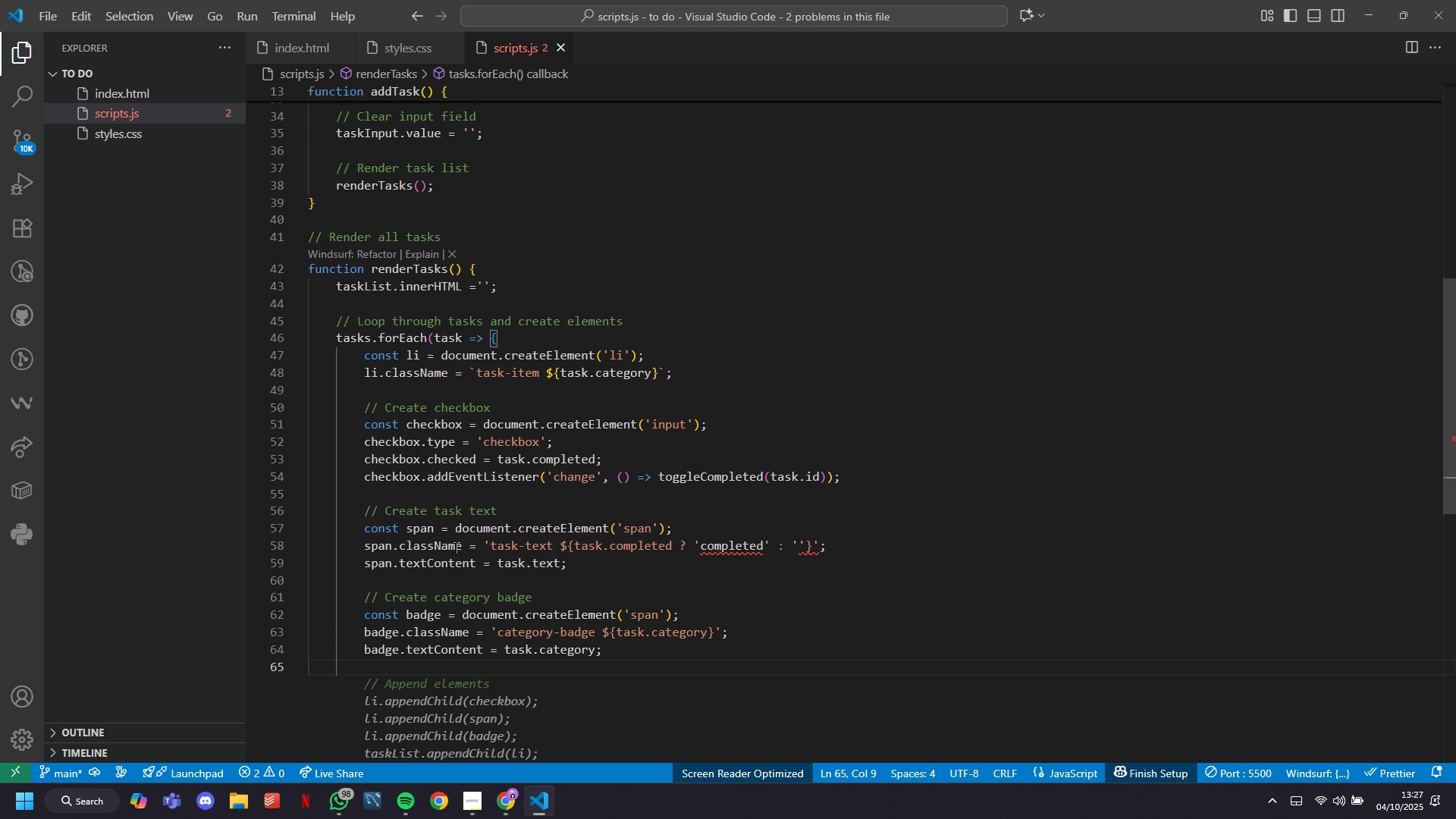 
key(Enter)
 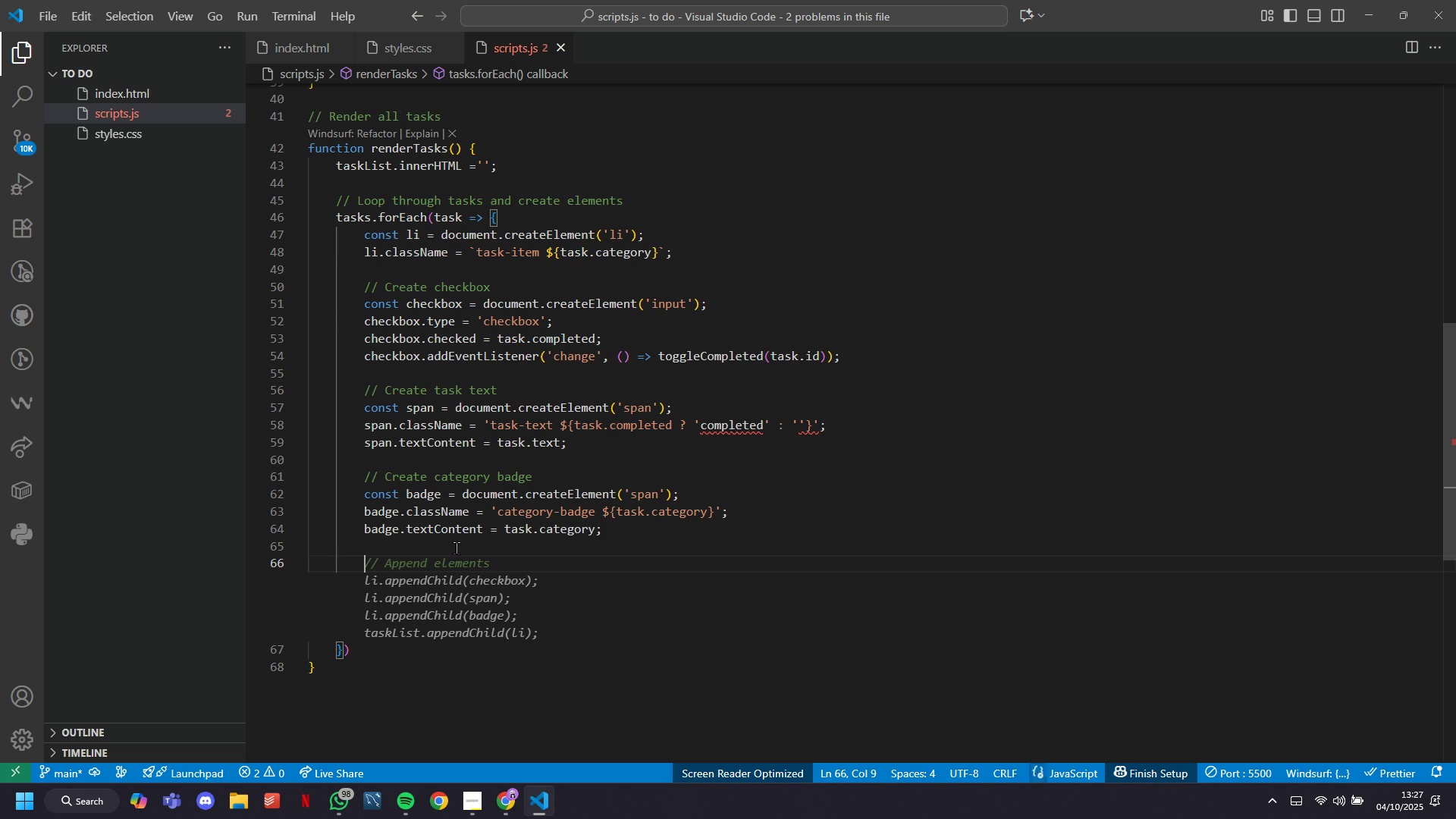 
key(Slash)
 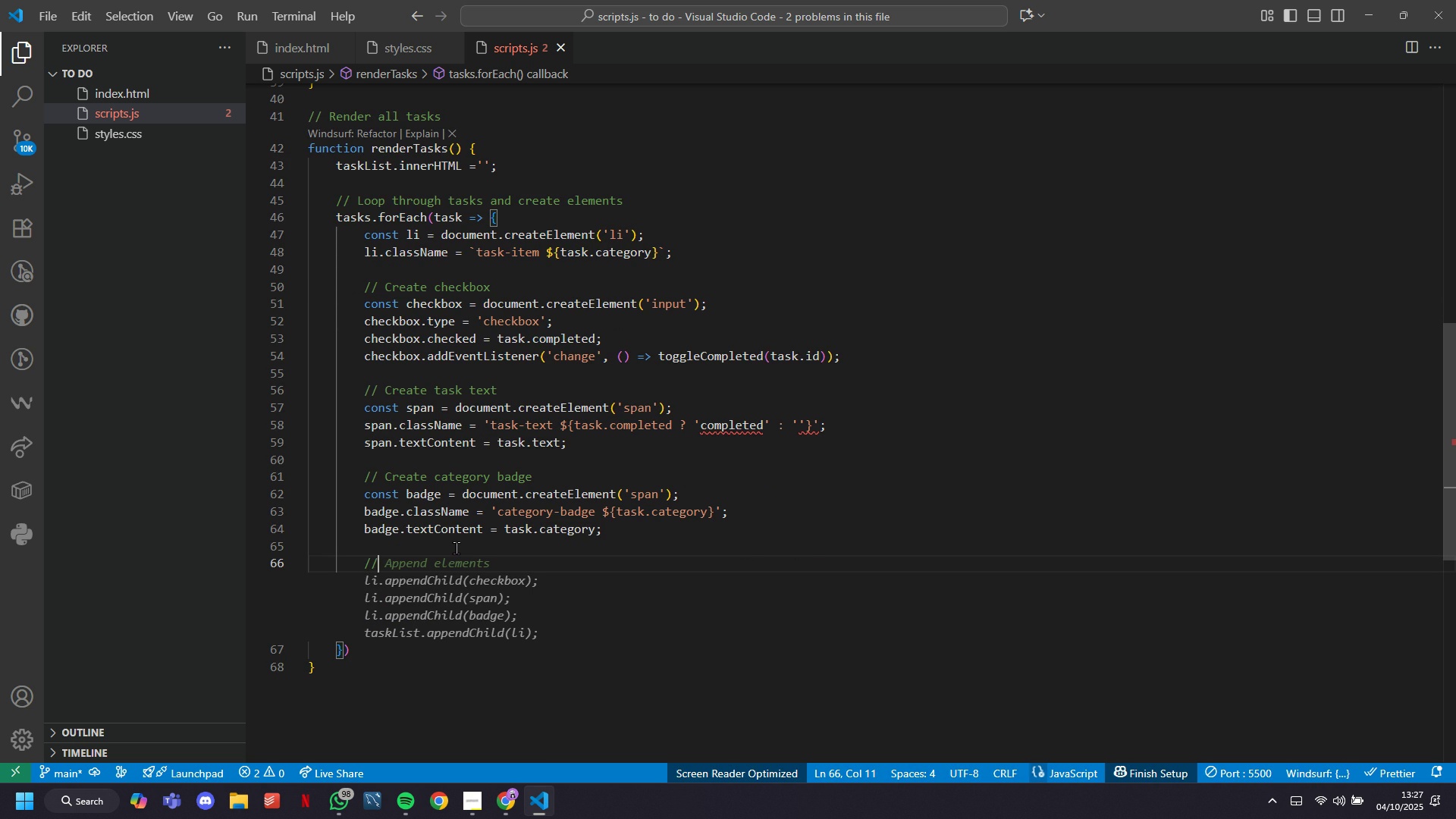 
key(Slash)
 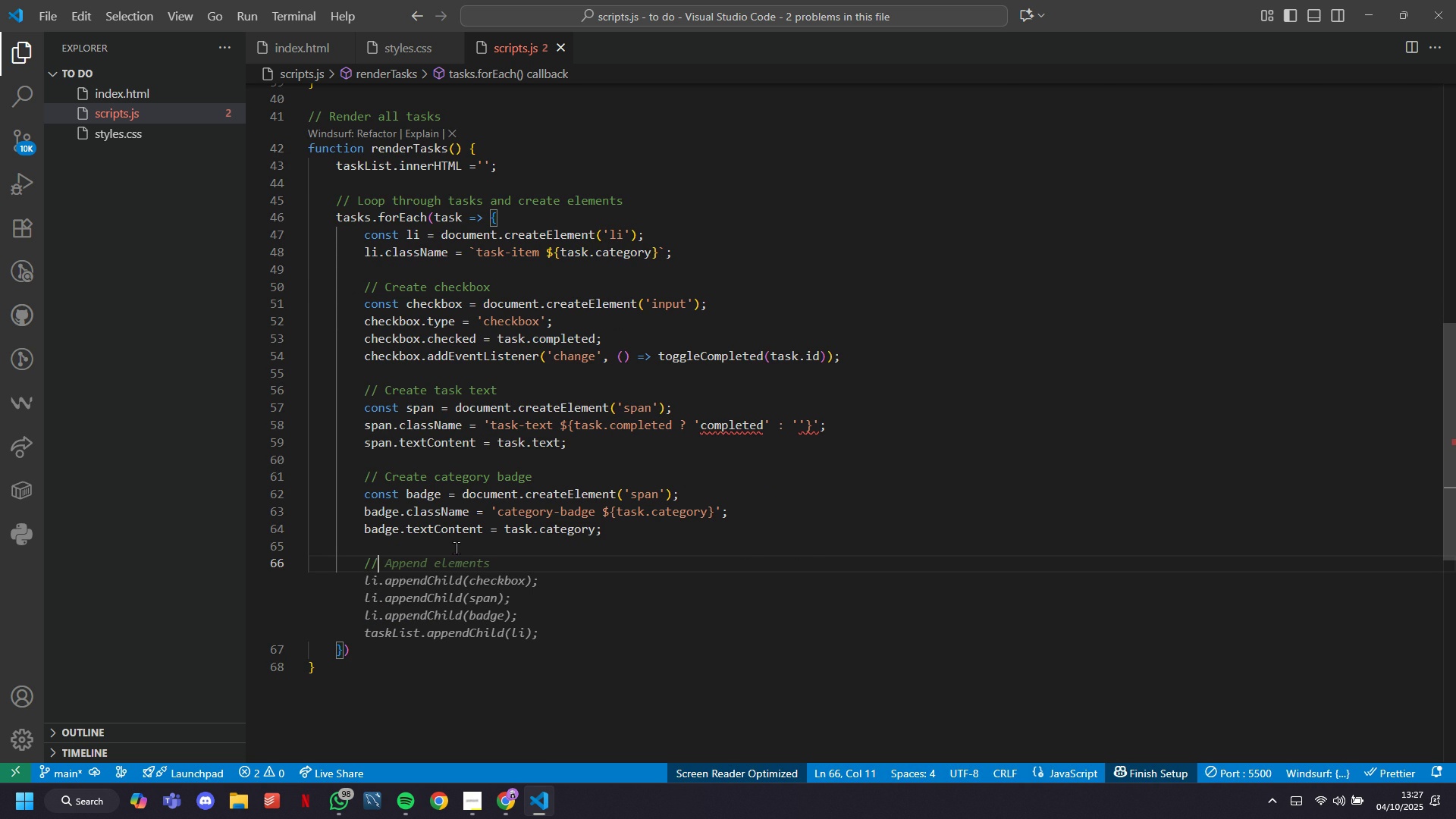 
key(Space)
 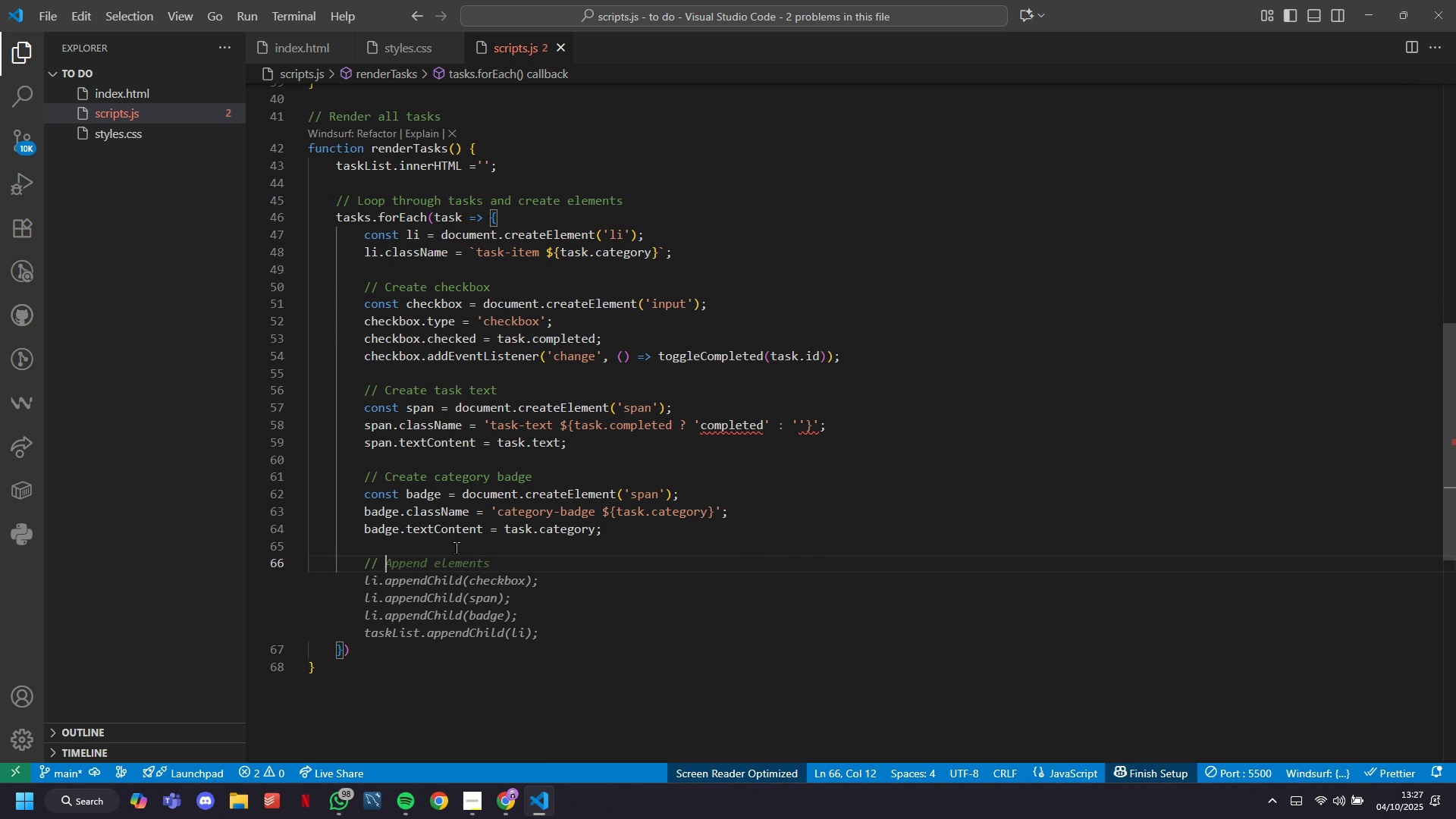 
wait(13.84)
 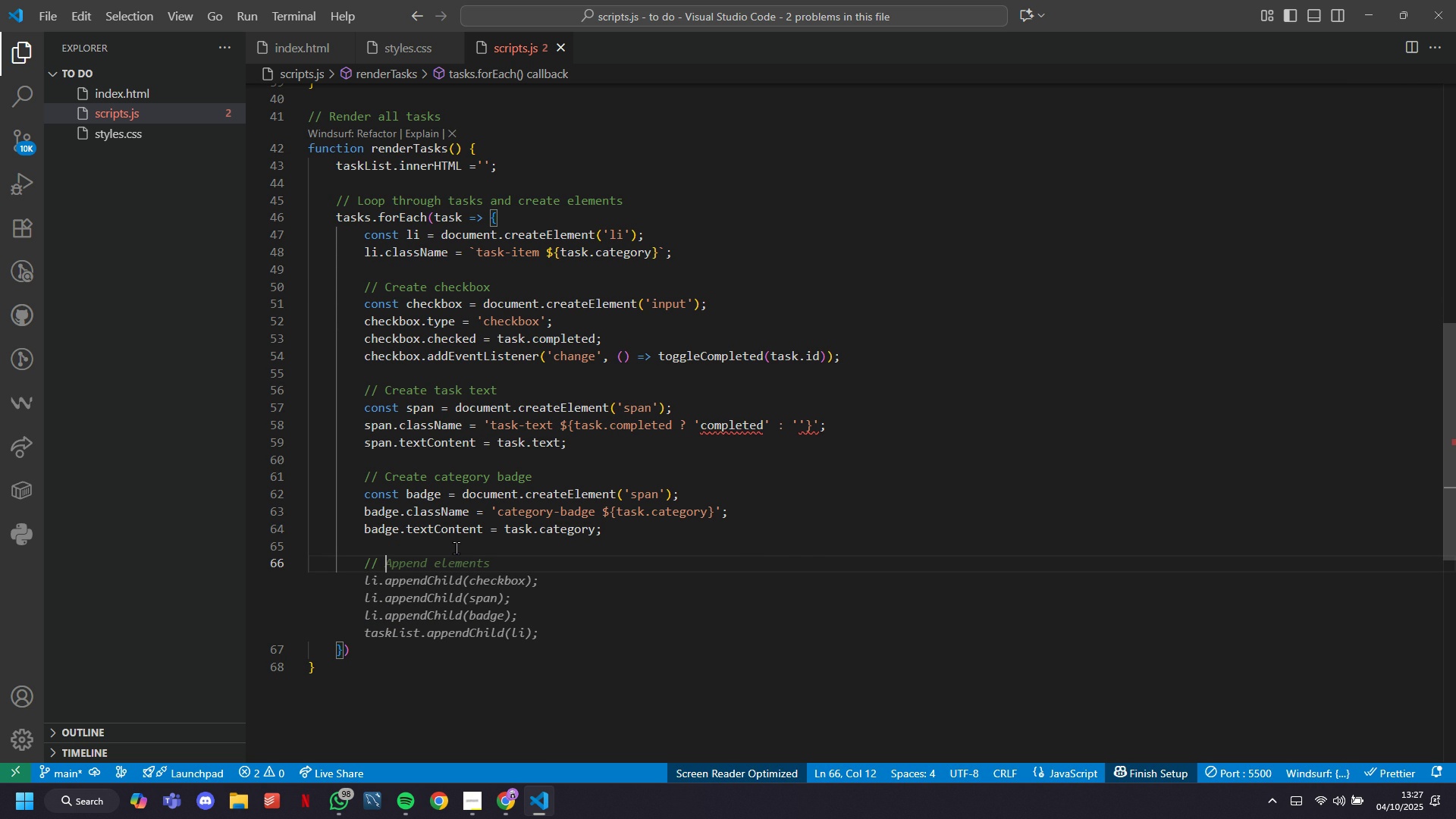 
type(Create delete button)
 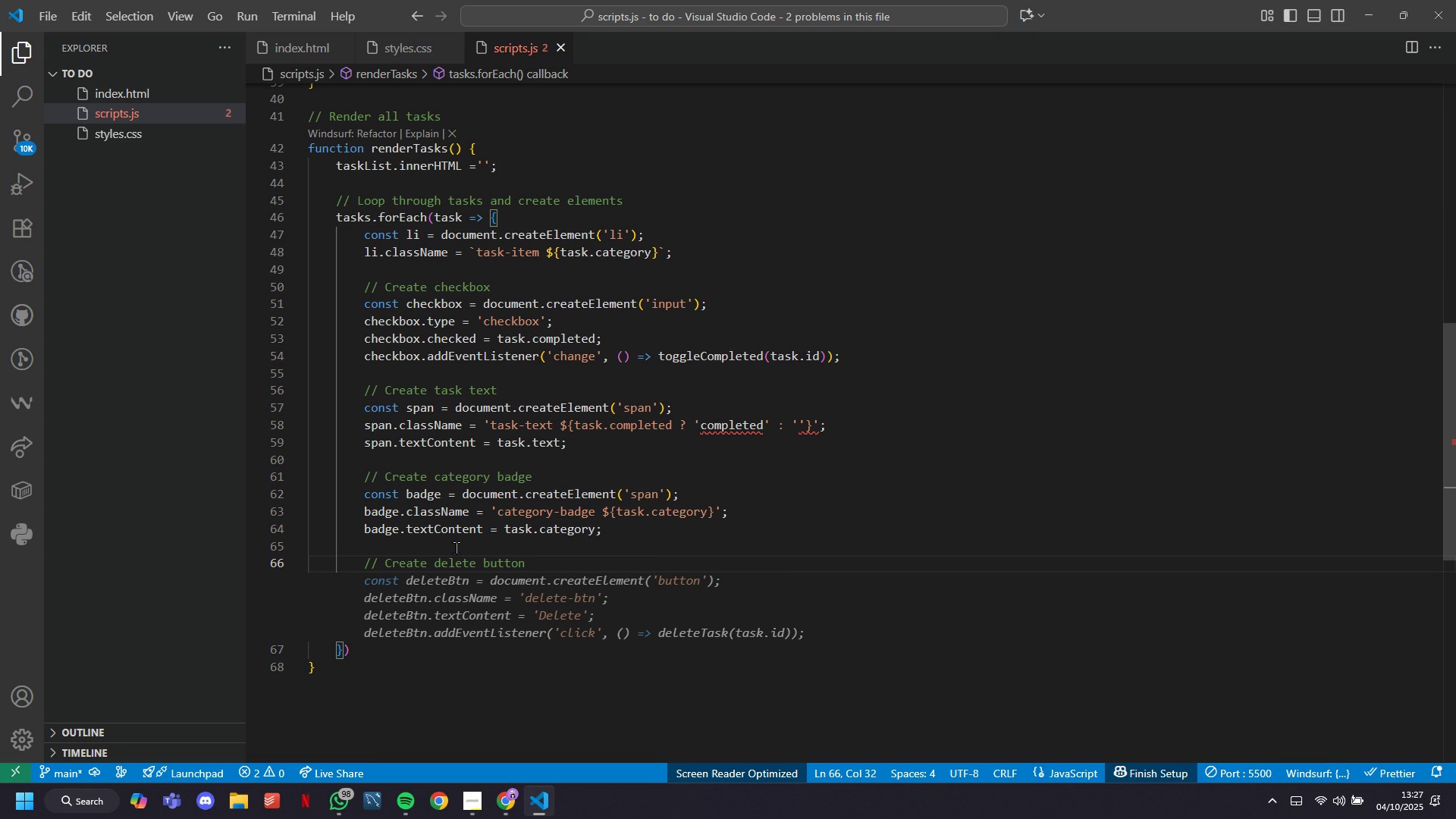 
wait(10.56)
 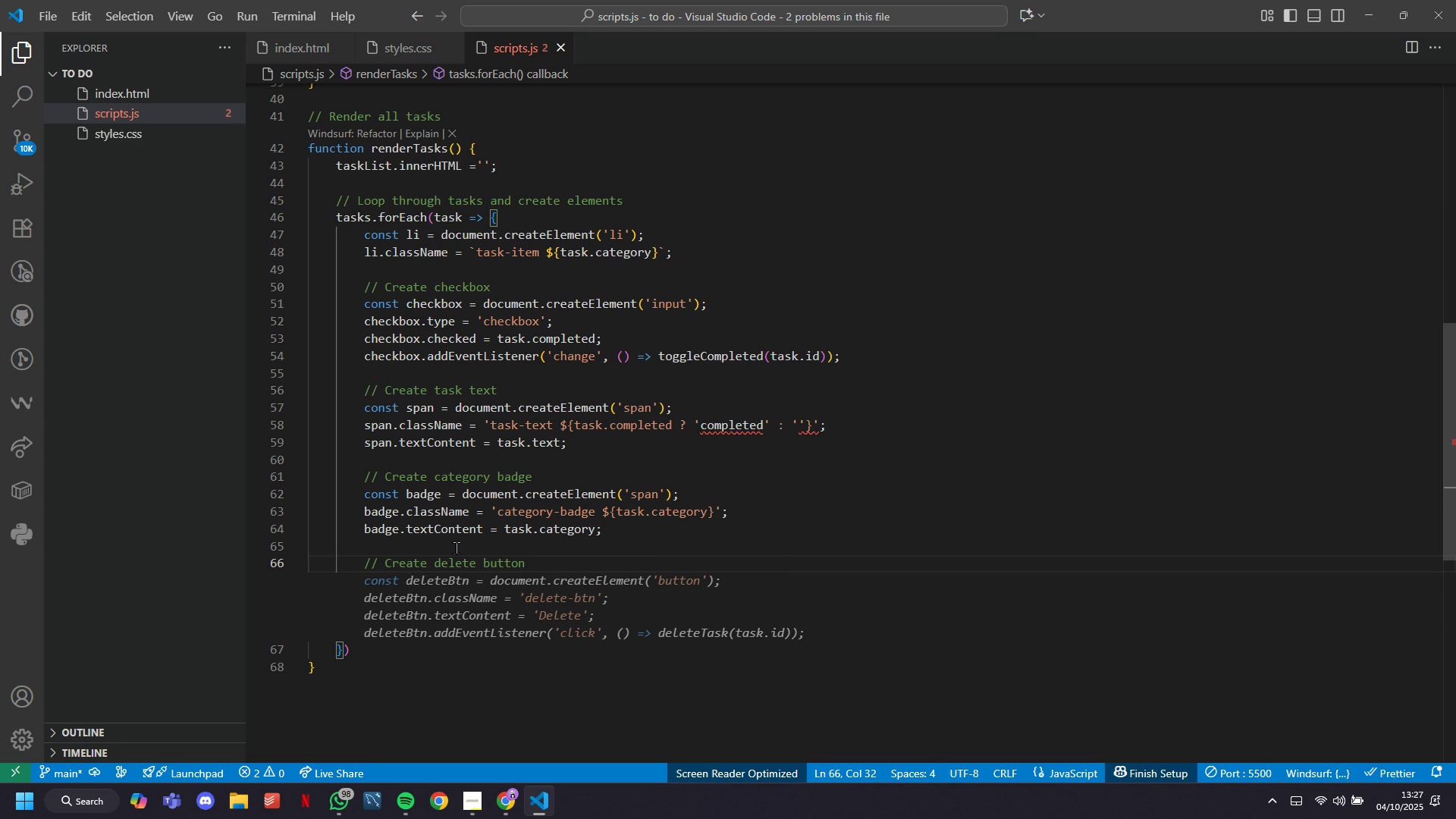 
key(Tab)
 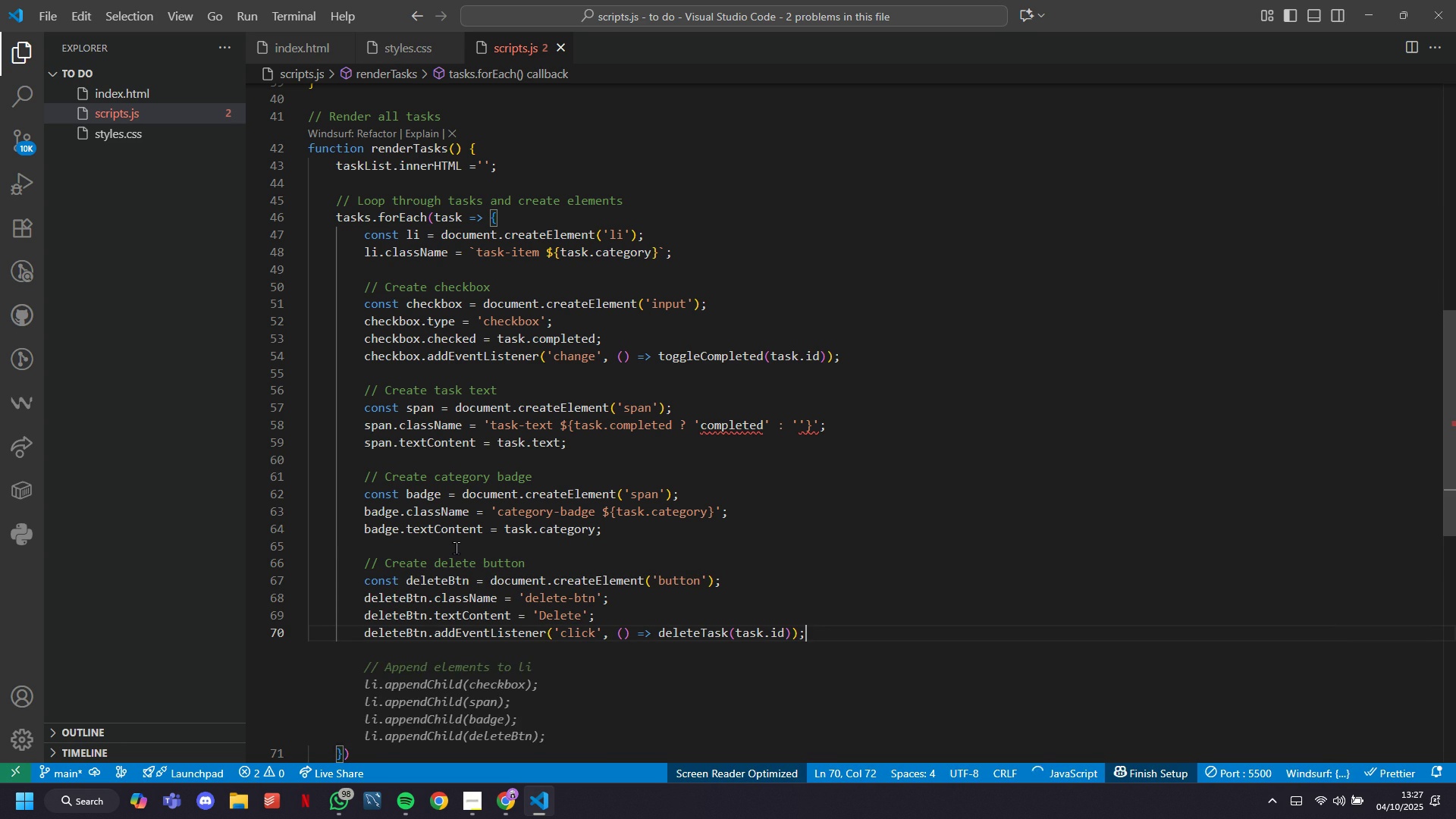 
key(ArrowUp)
 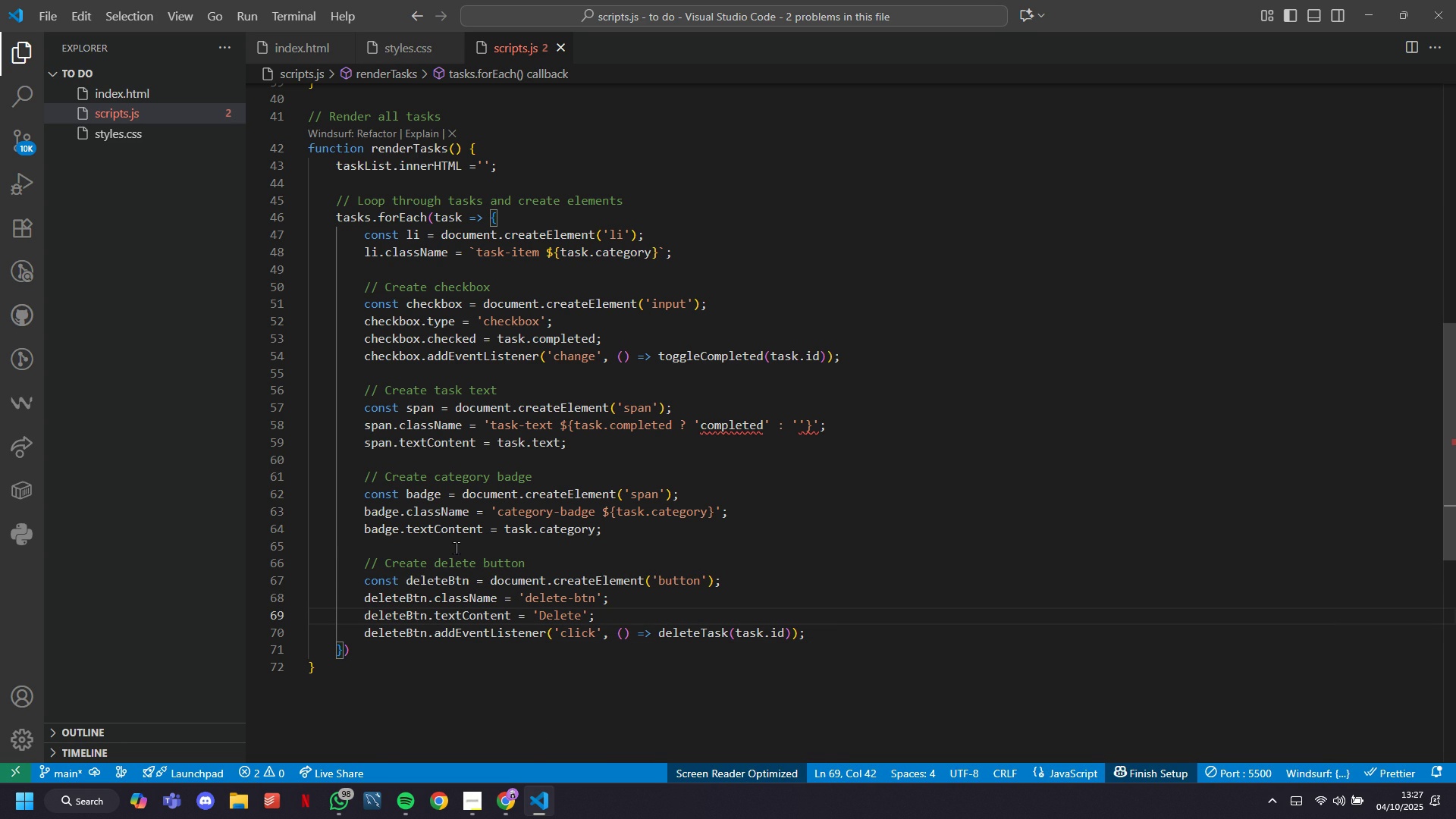 
key(ArrowDown)
 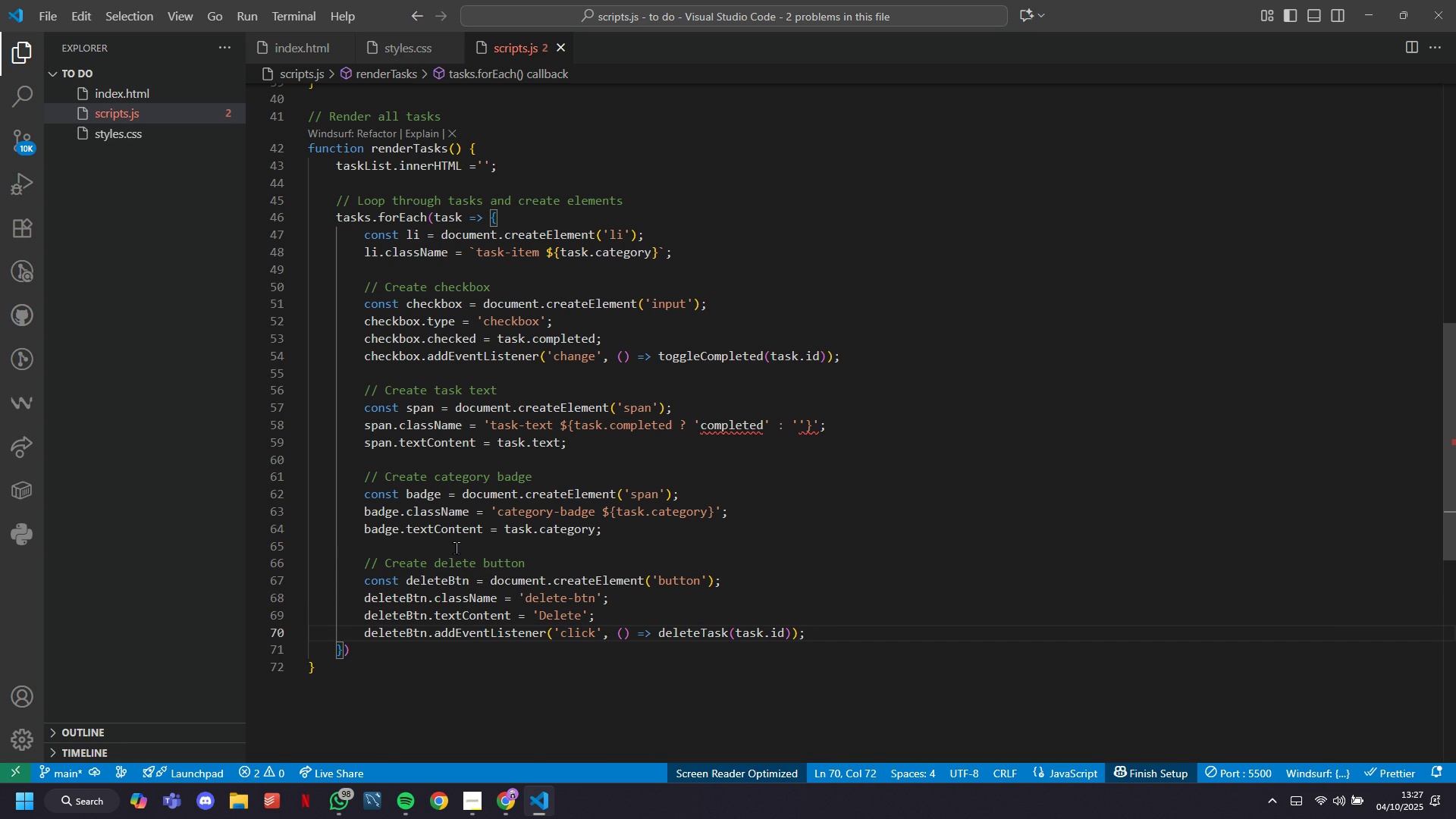 
key(Enter)
 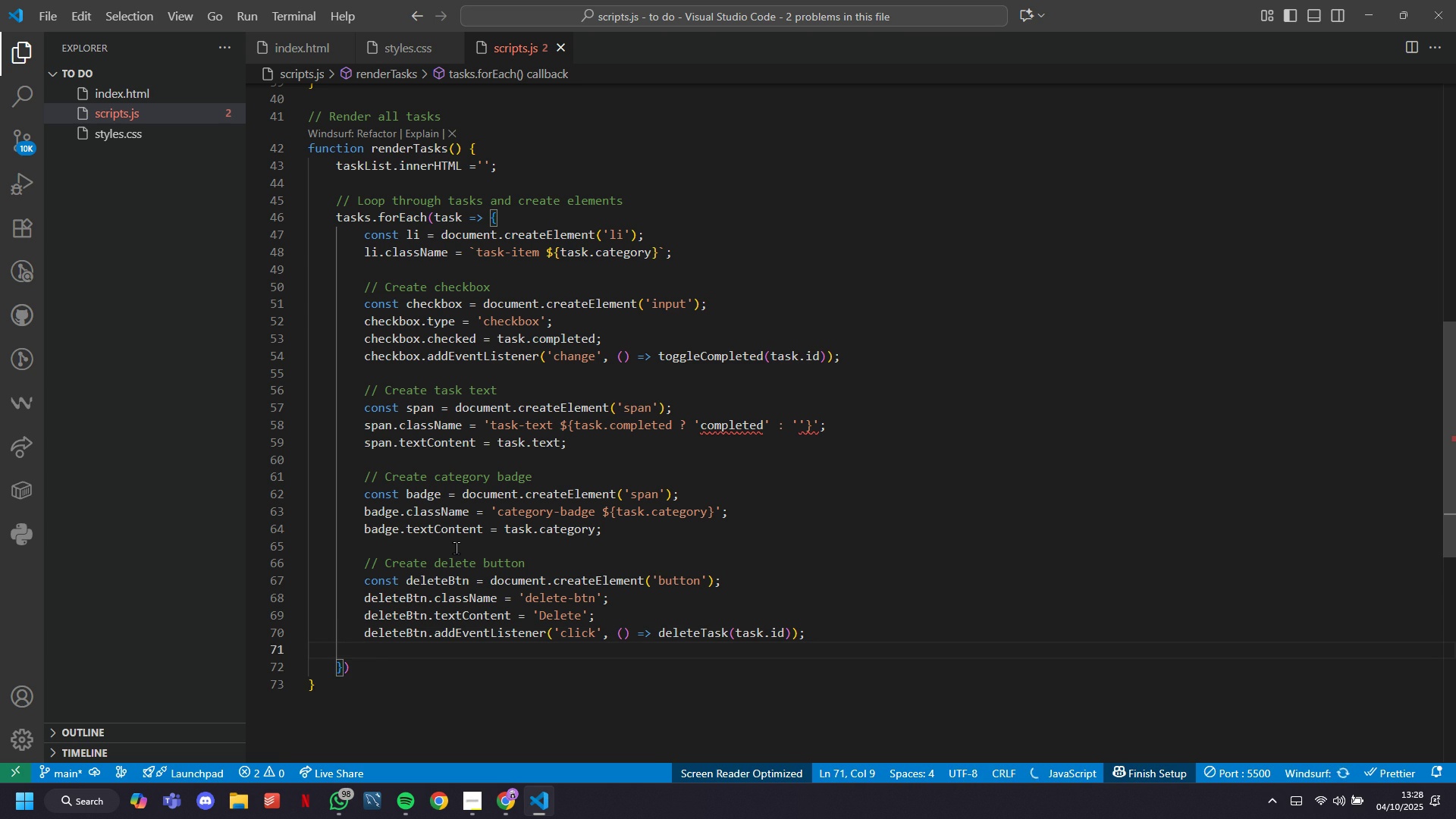 
key(Backspace)
 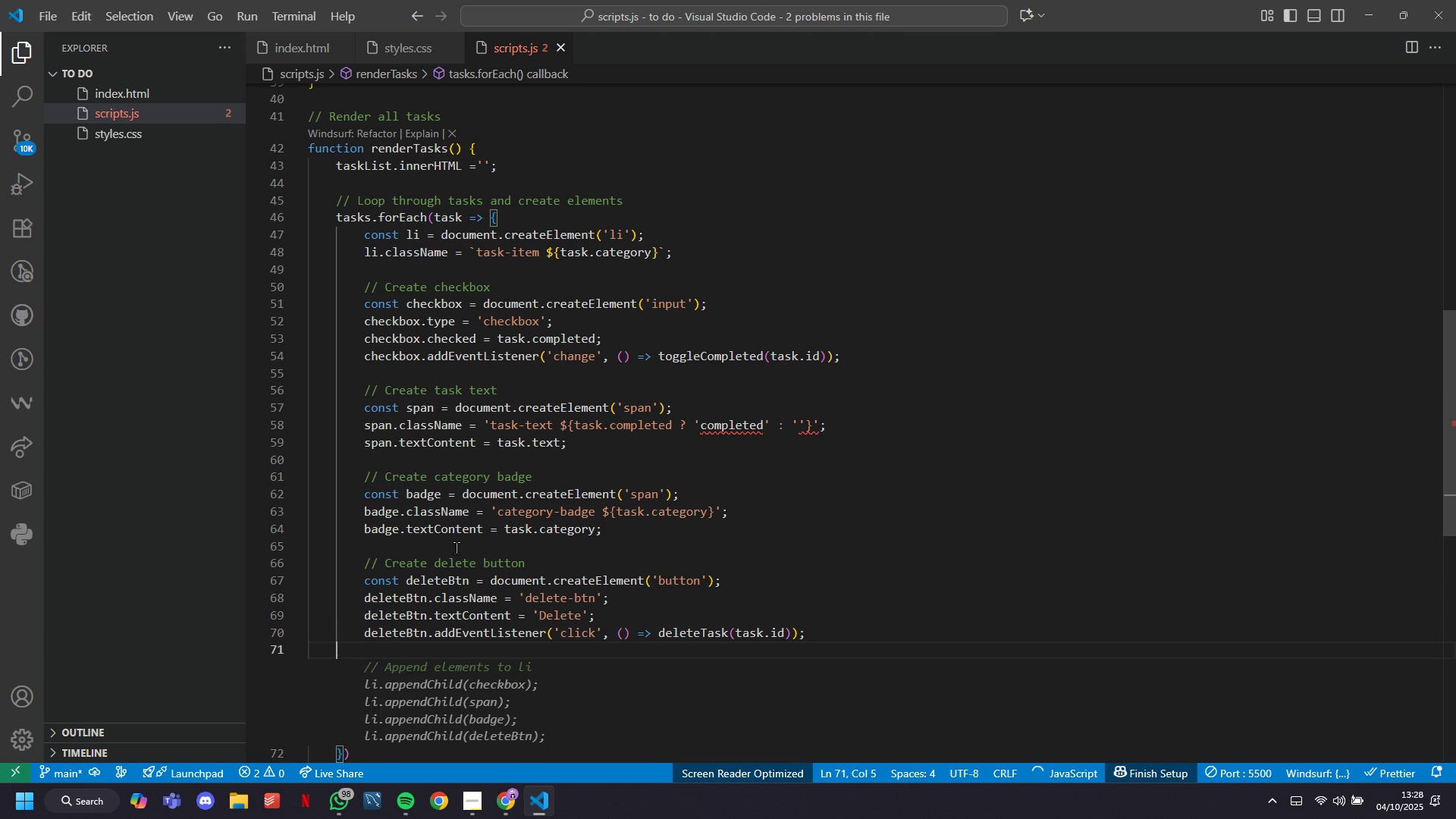 
key(Backspace)
 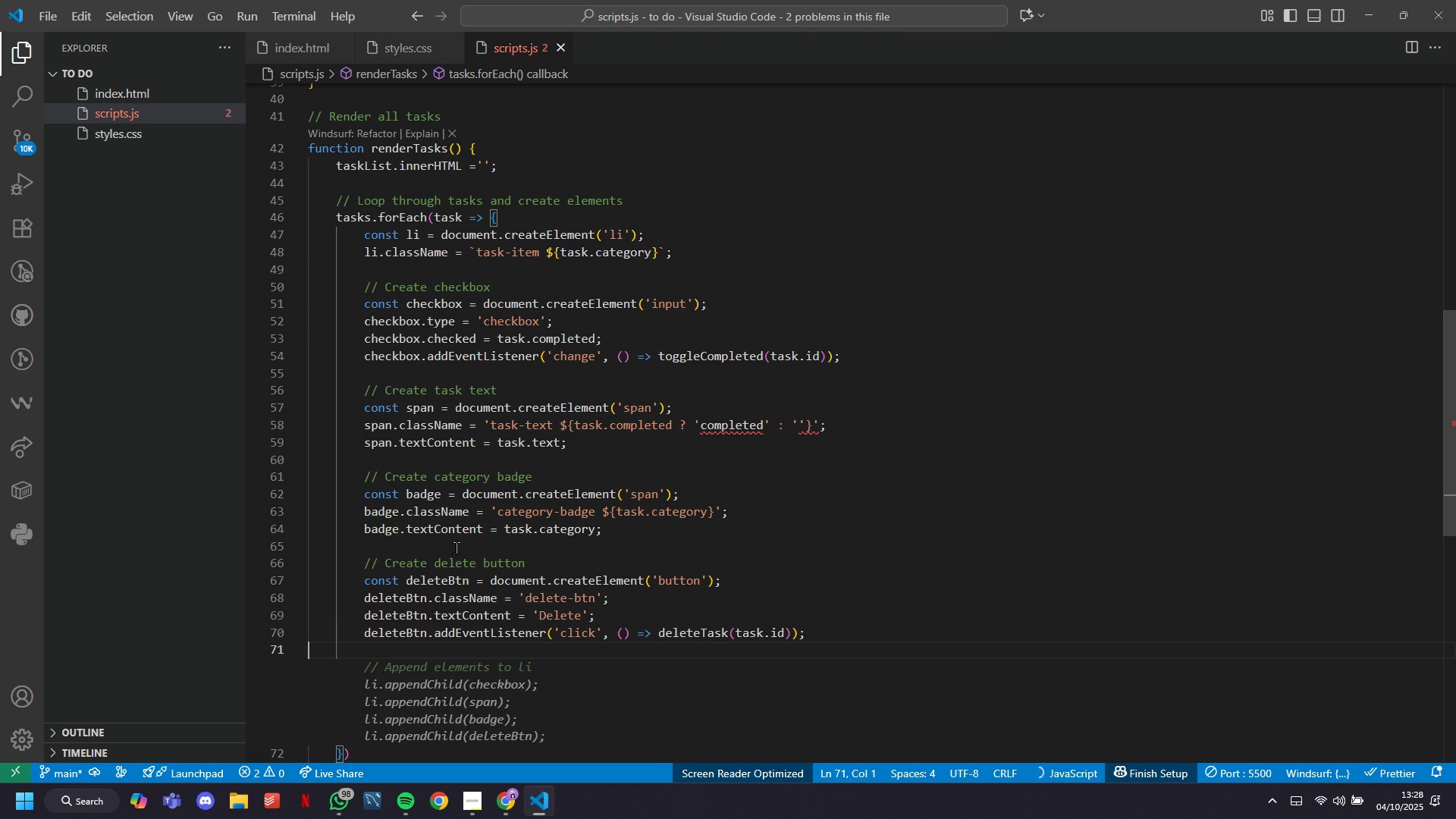 
key(Backspace)
 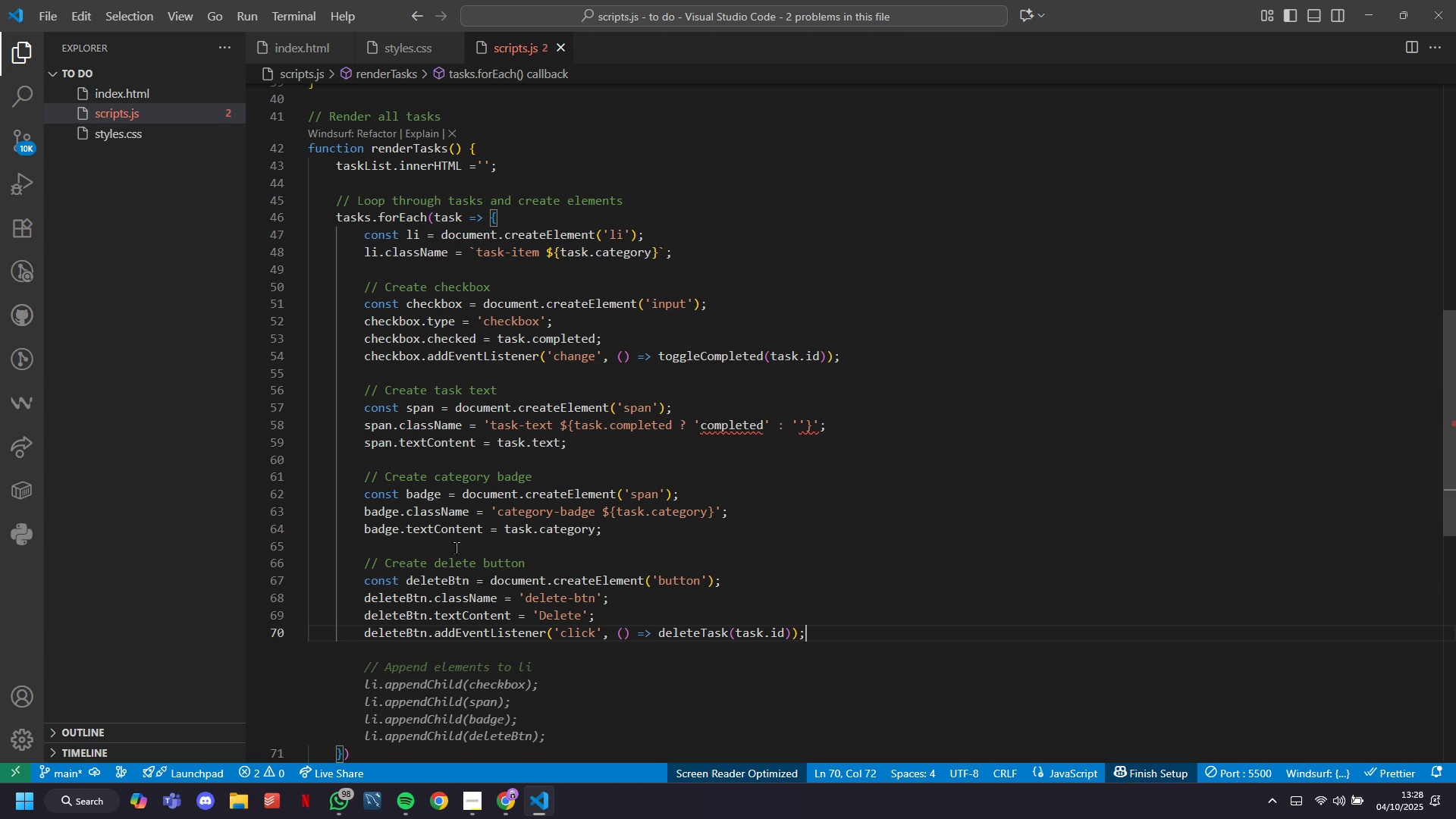 
key(ArrowDown)
 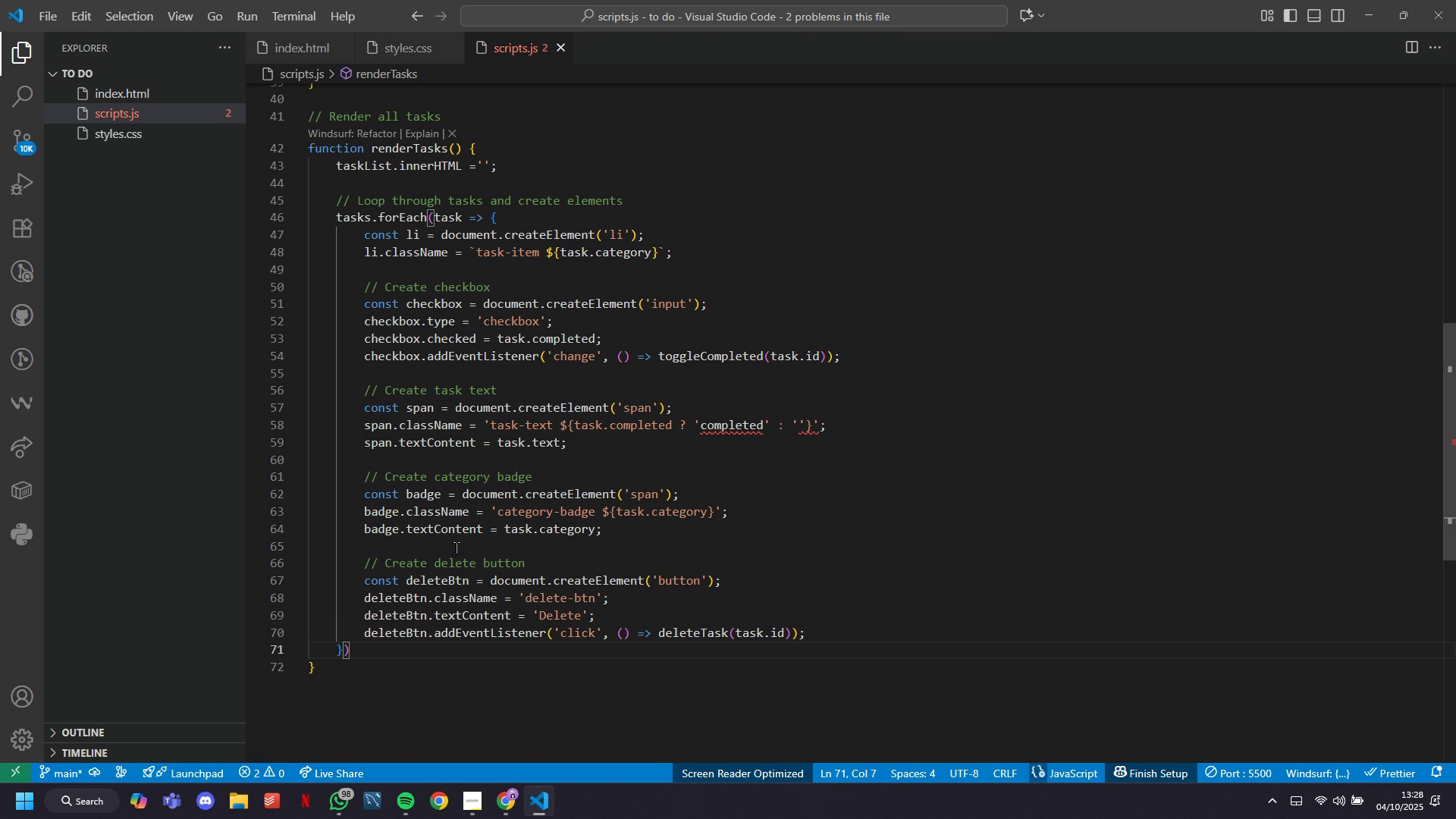 
key(Enter)
 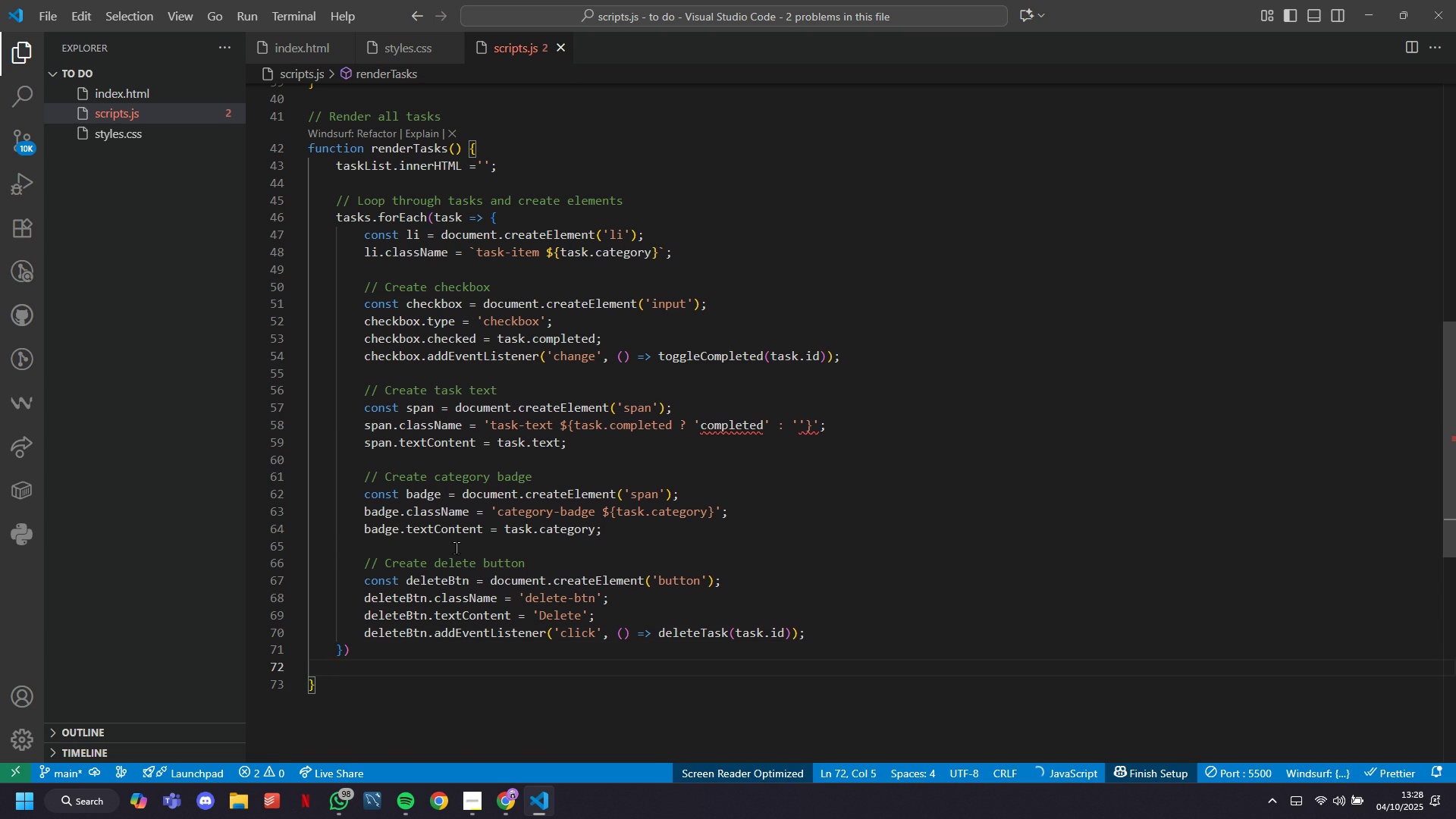 
key(Enter)
 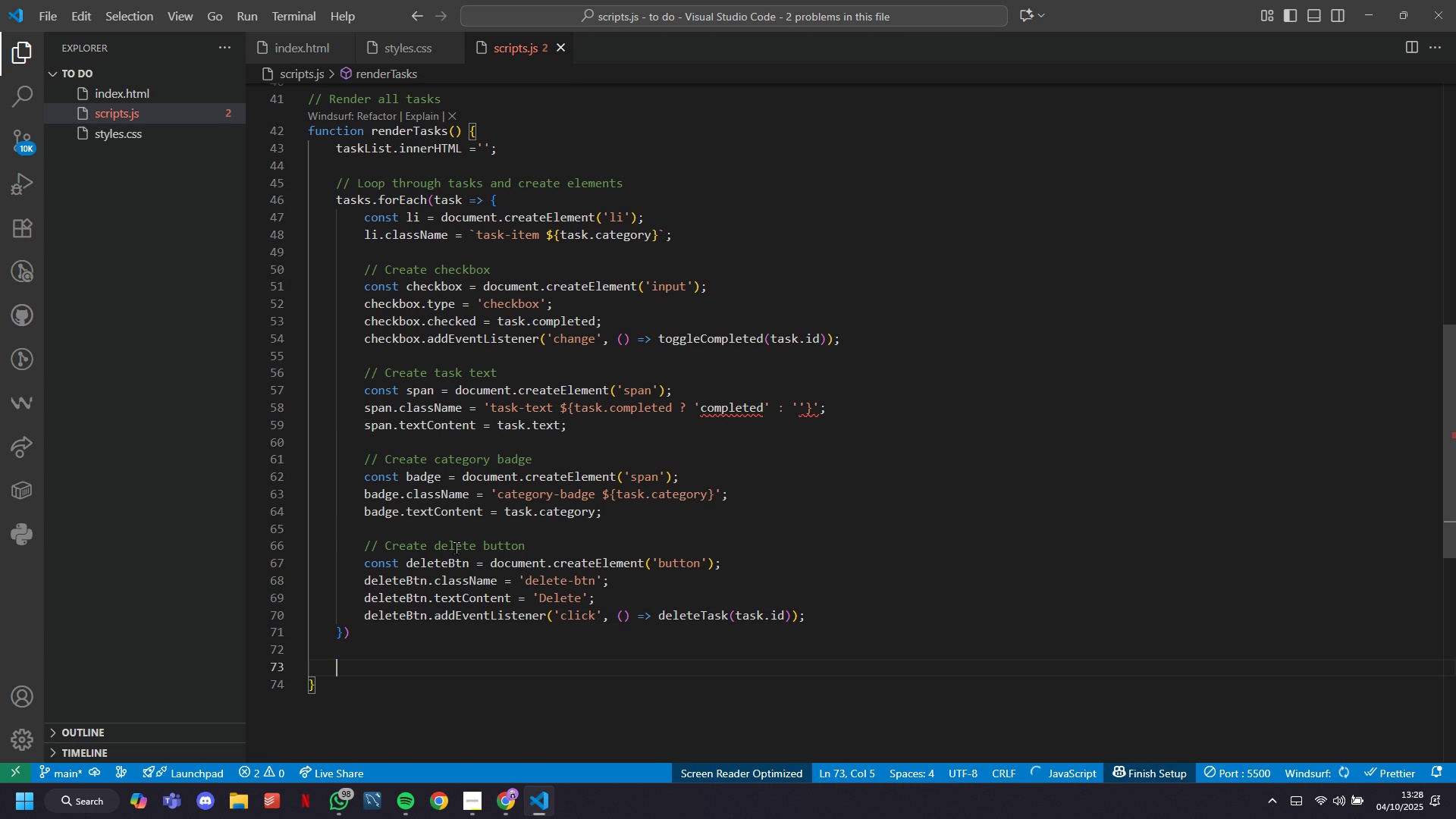 
key(Tab)
 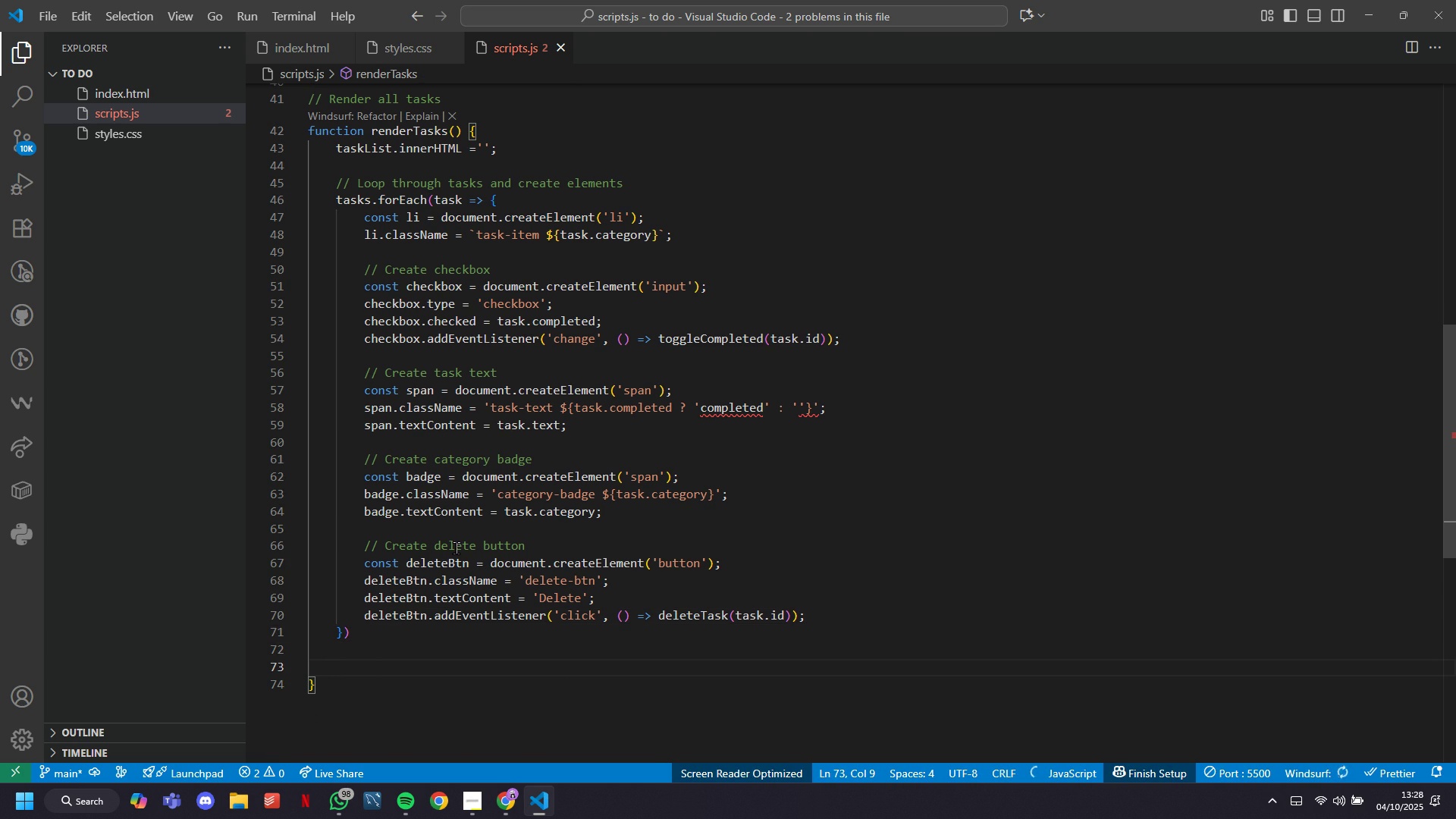 
key(ArrowUp)
 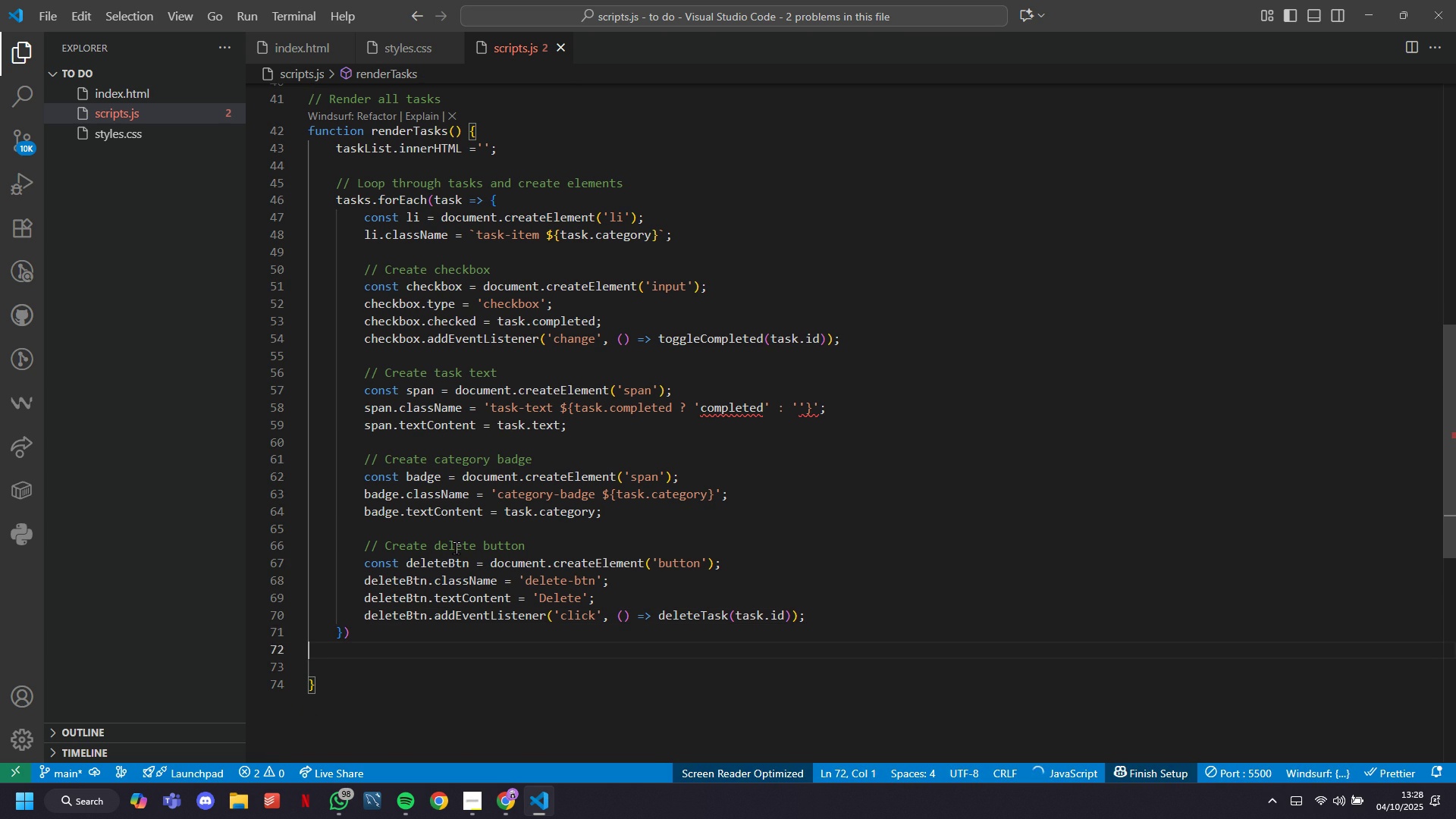 
key(ArrowUp)
 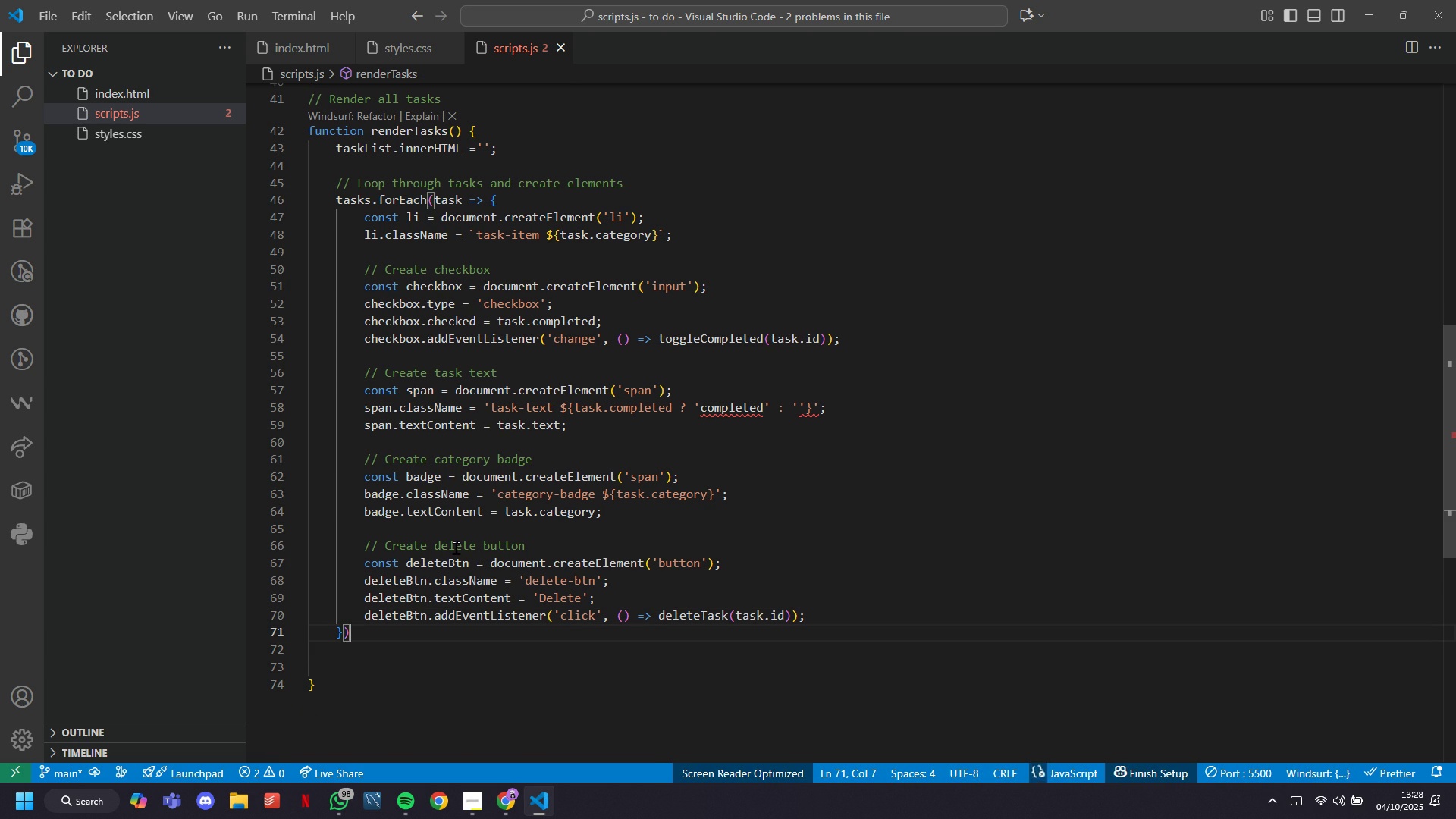 
key(ArrowLeft)
 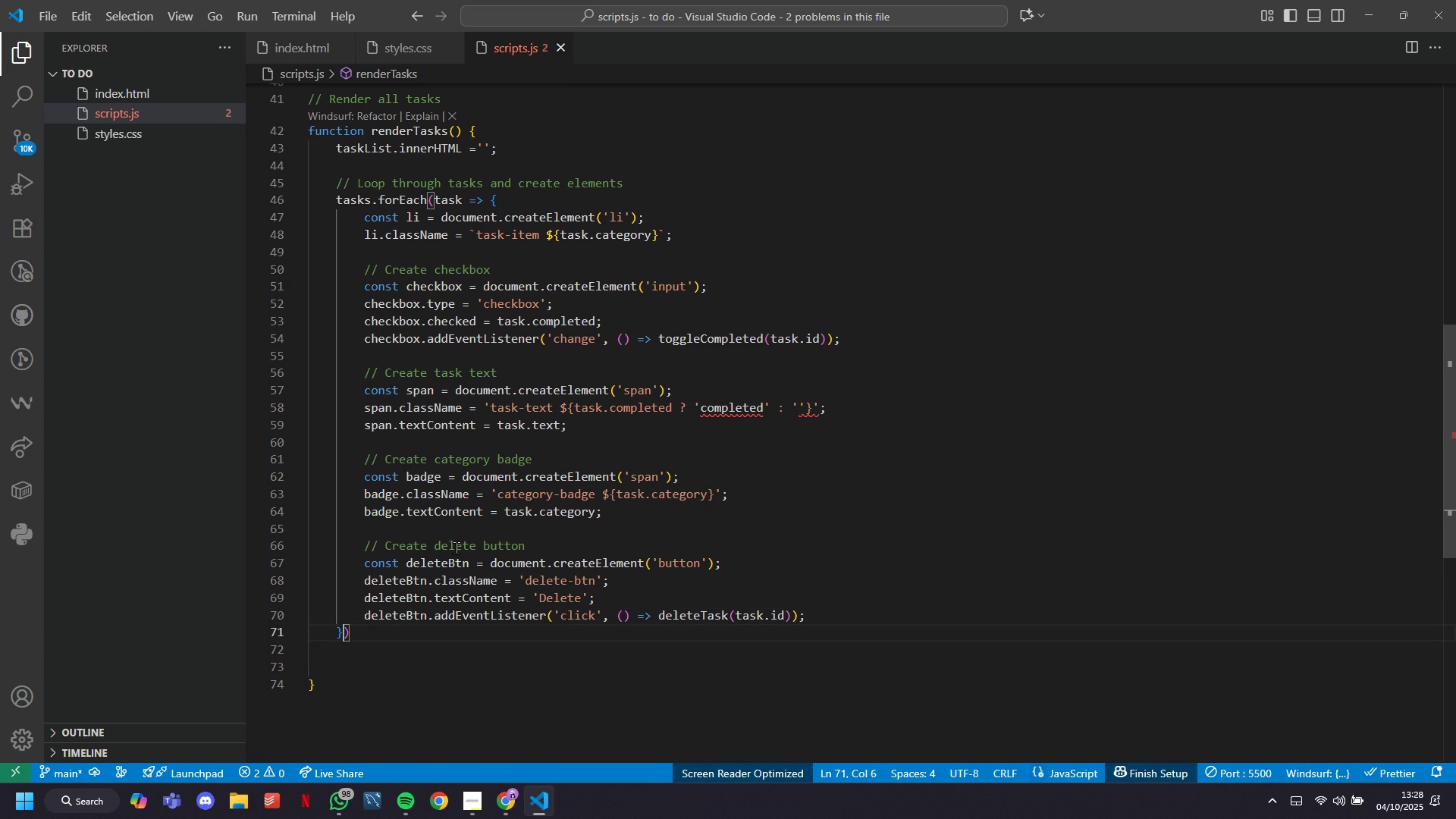 
key(ArrowLeft)
 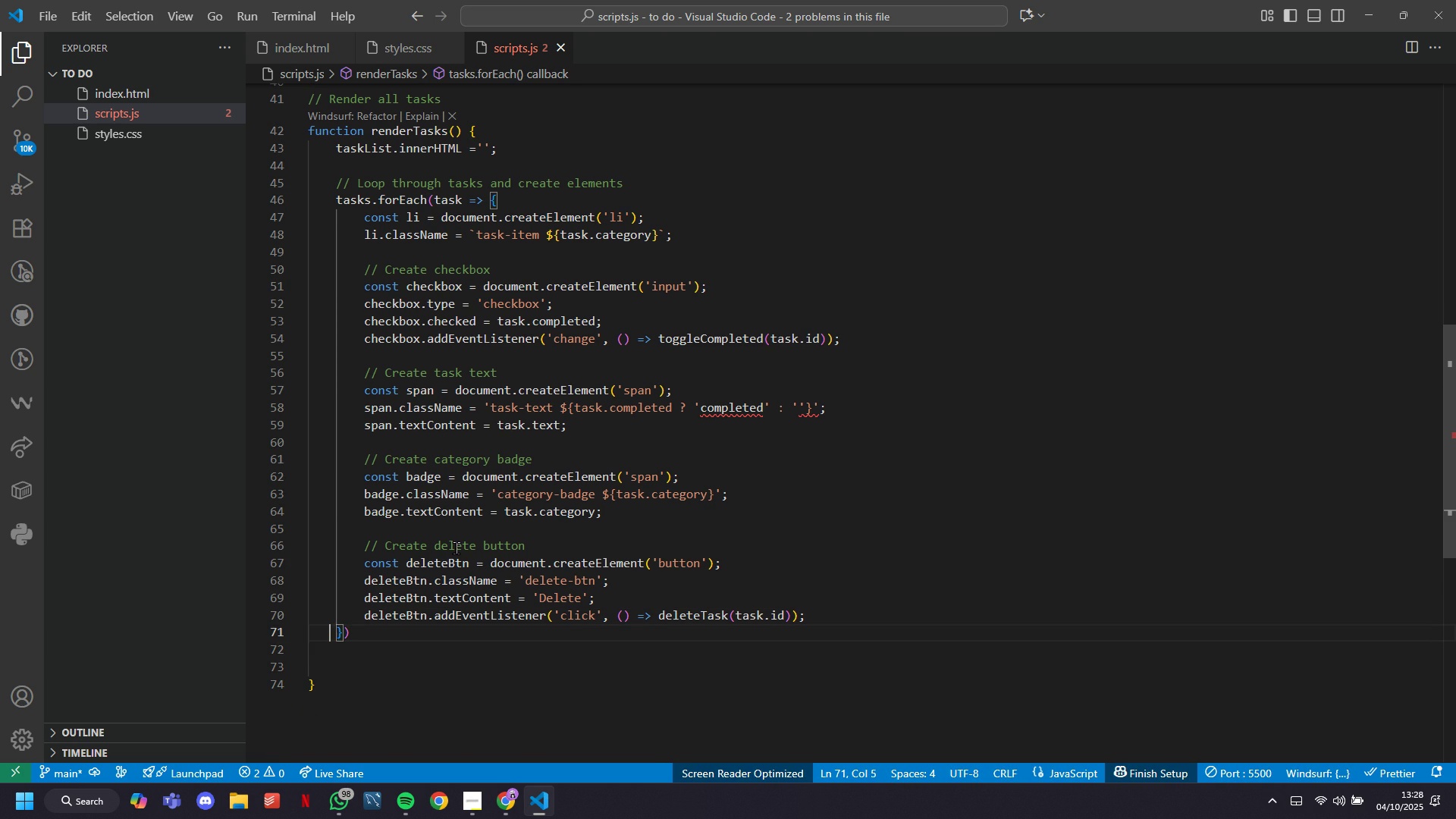 
key(ArrowLeft)
 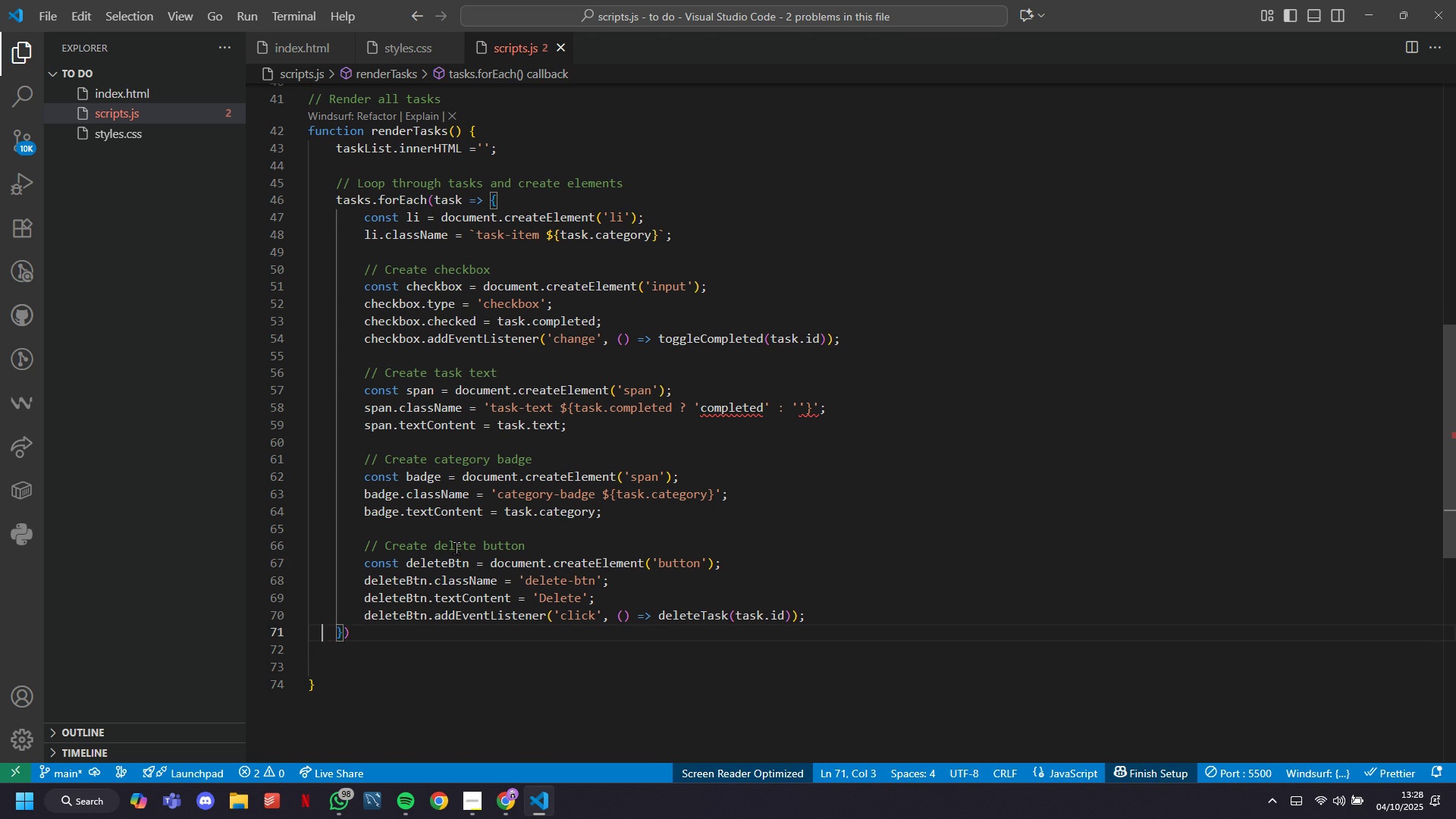 
key(ArrowLeft)
 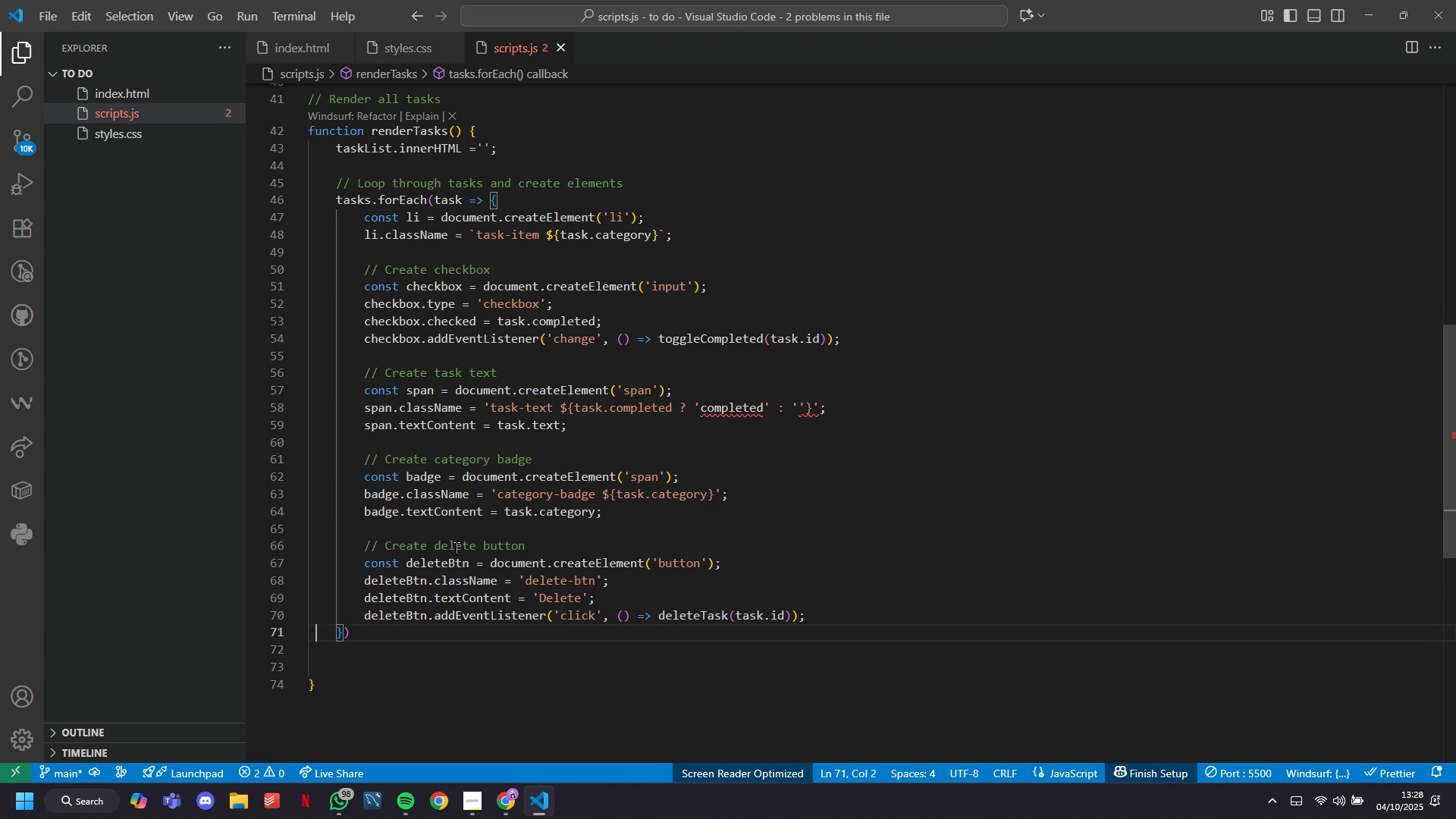 
key(ArrowLeft)
 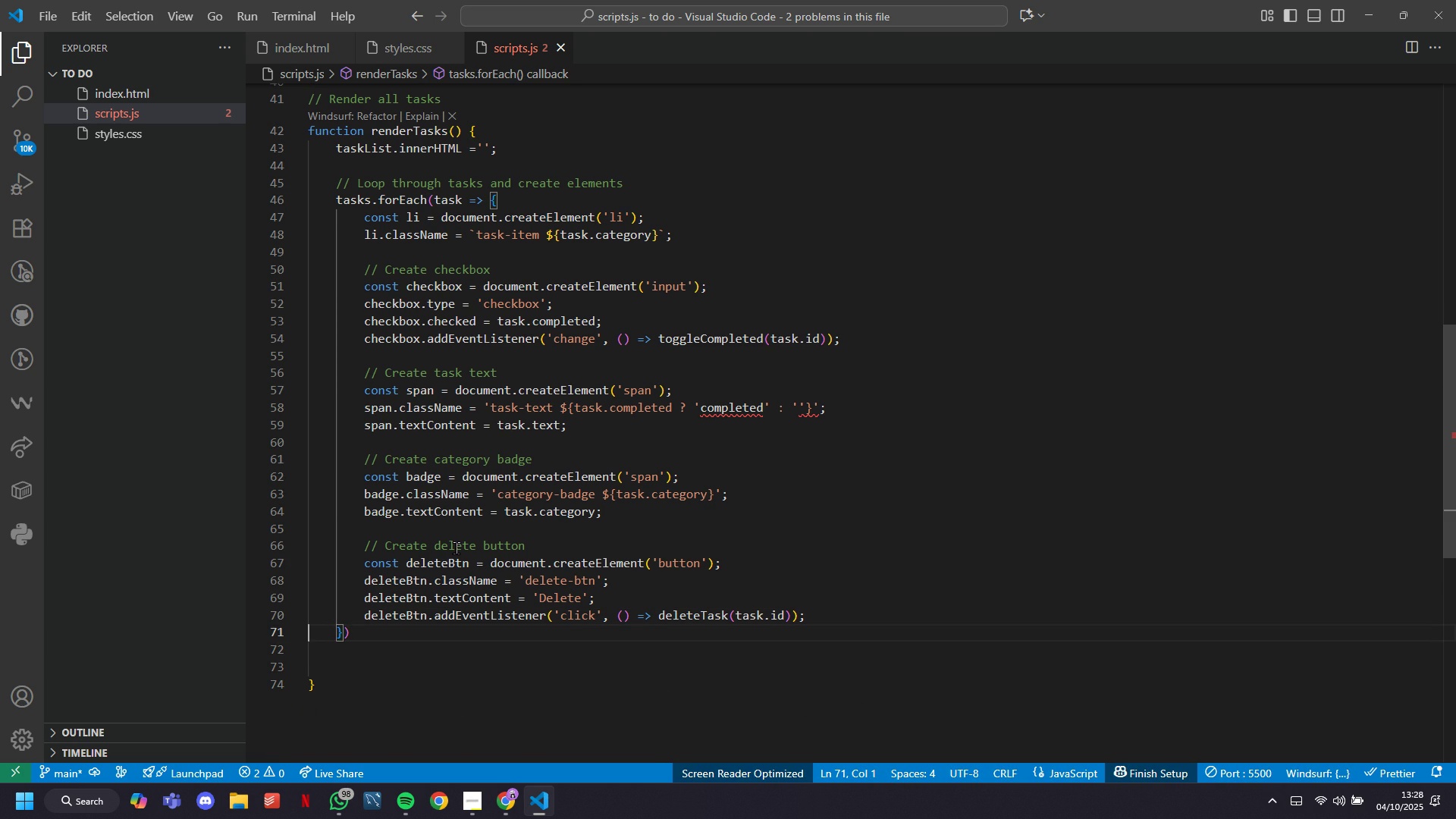 
key(ArrowLeft)
 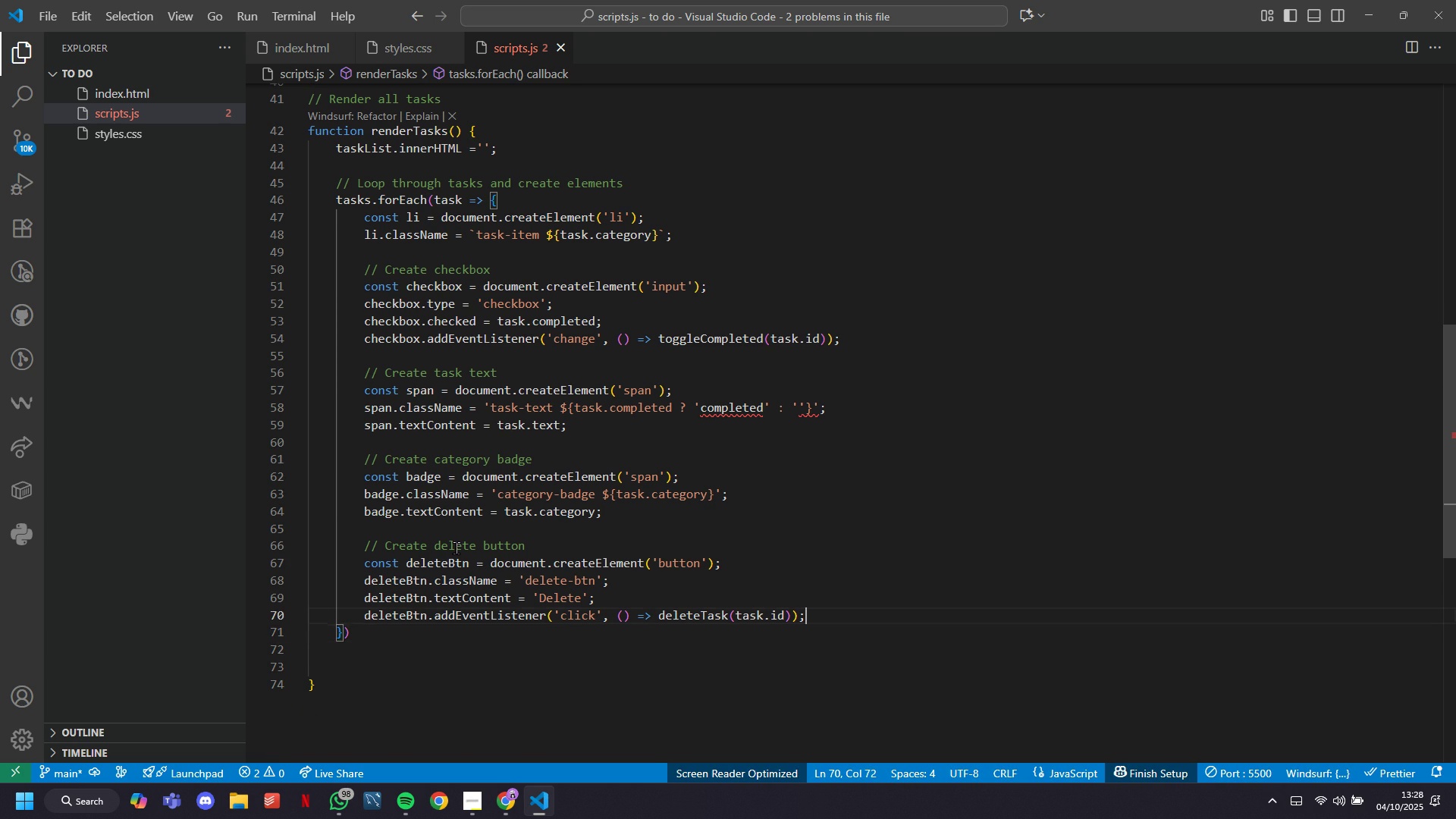 
key(ArrowLeft)
 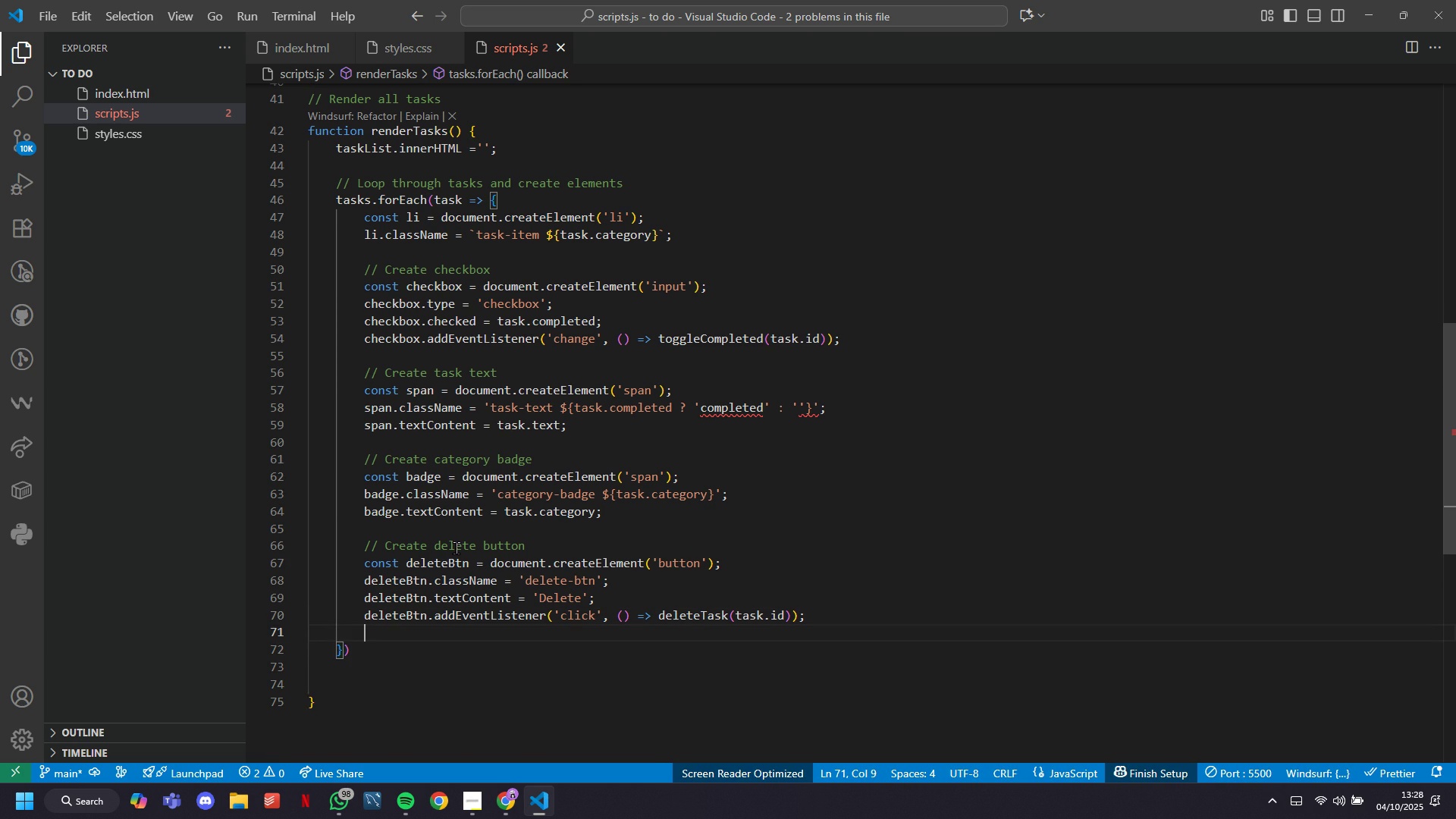 
key(Enter)
 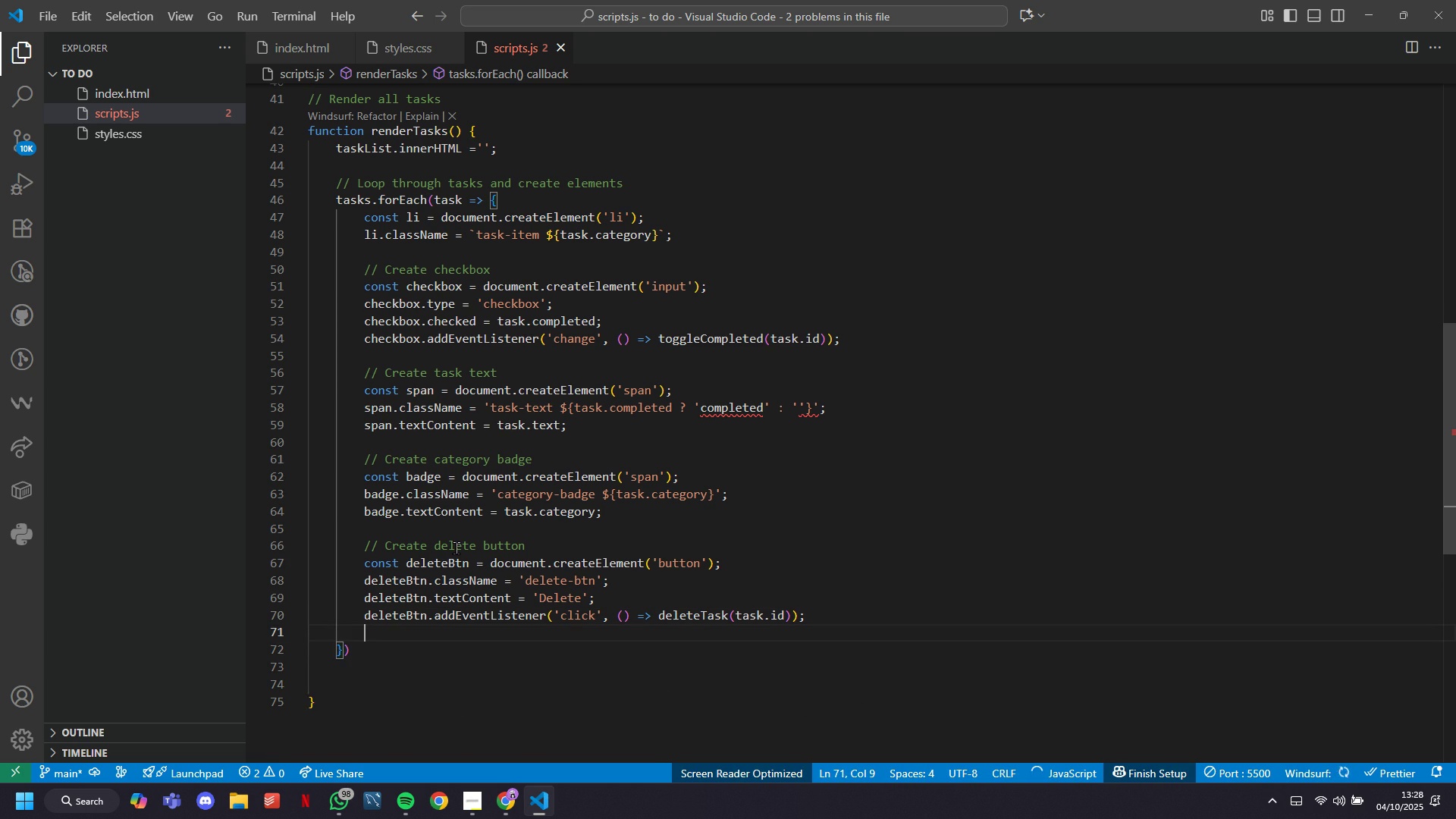 
key(Enter)
 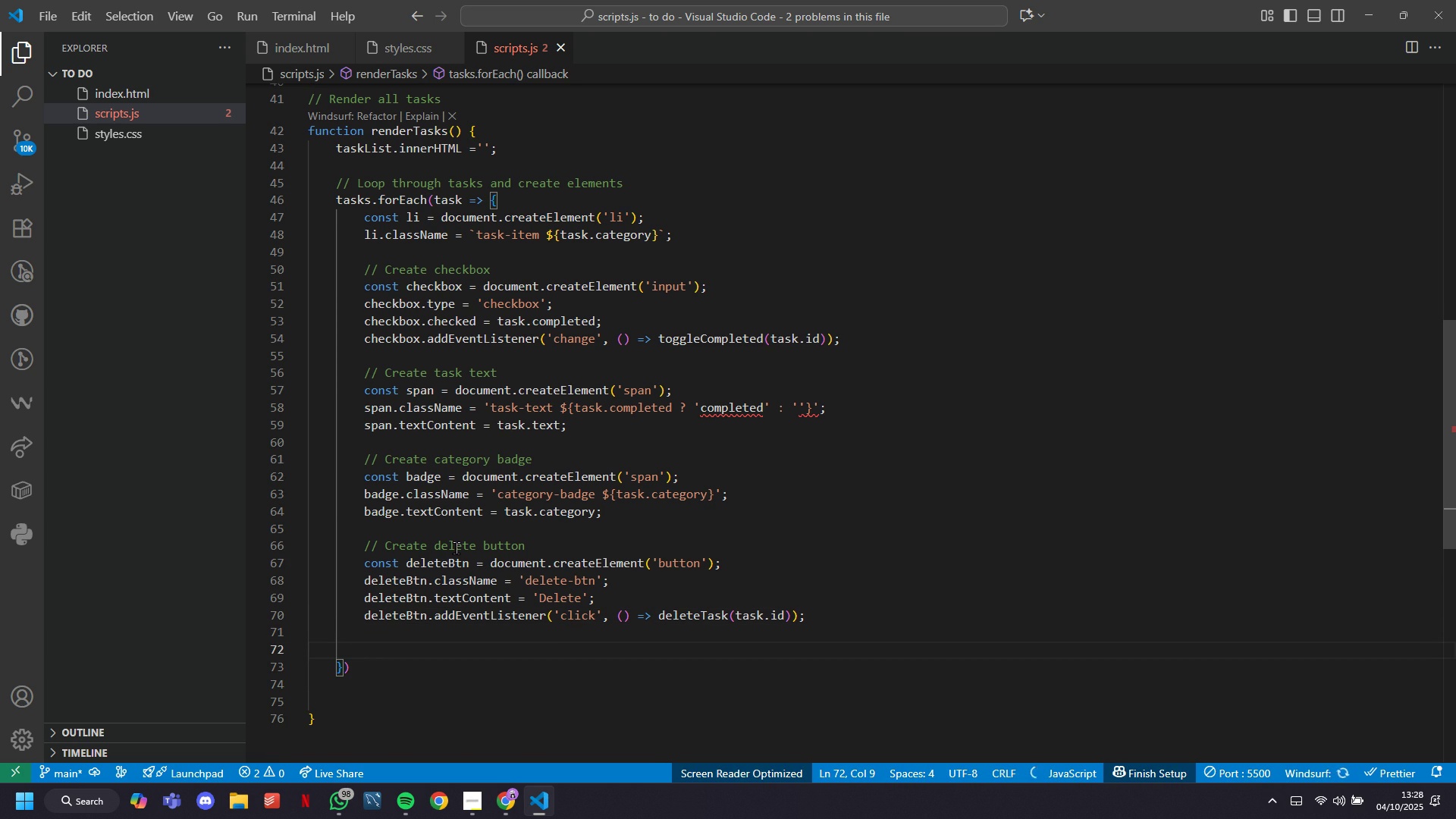 
key(Slash)
 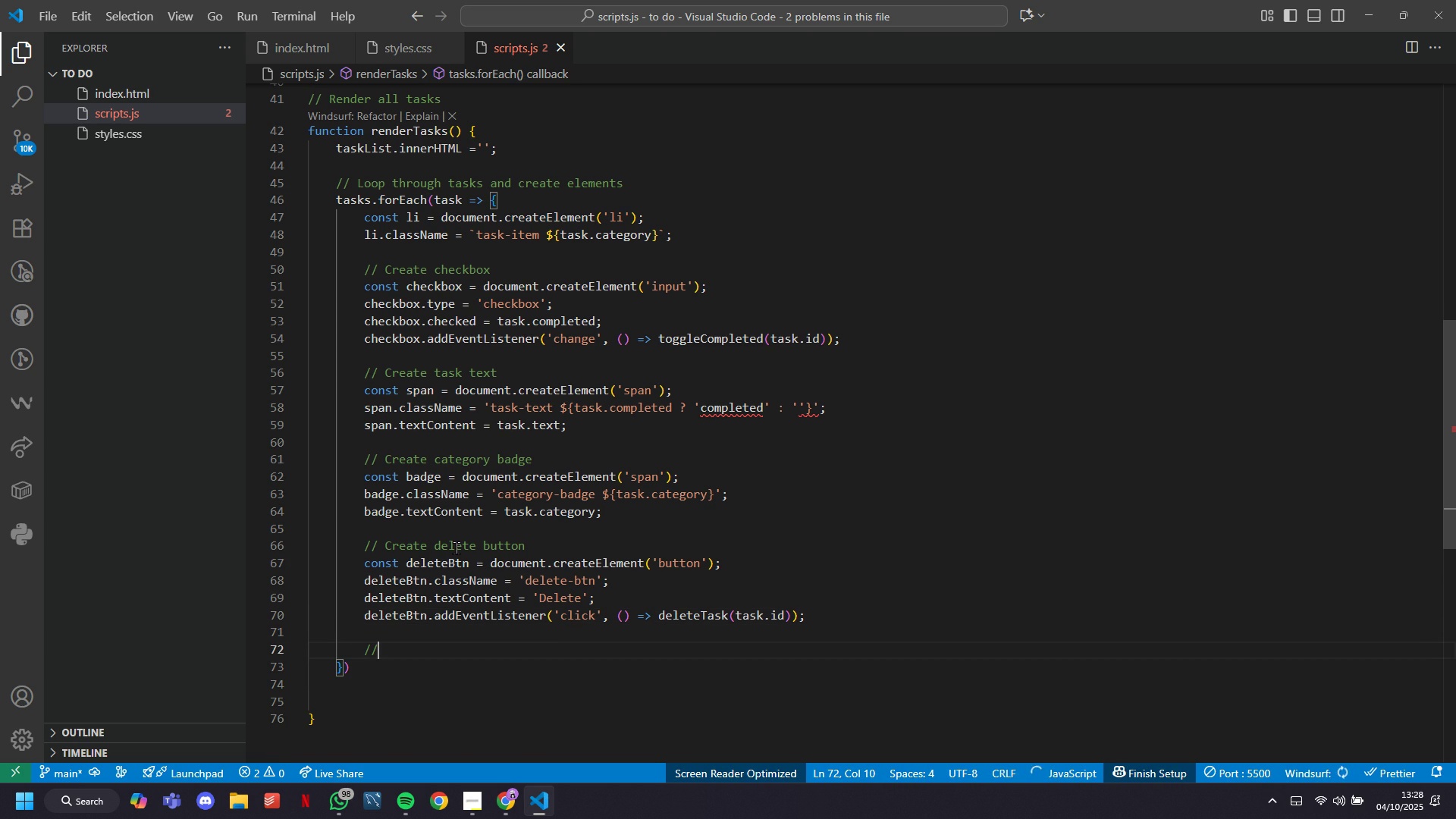 
key(Slash)
 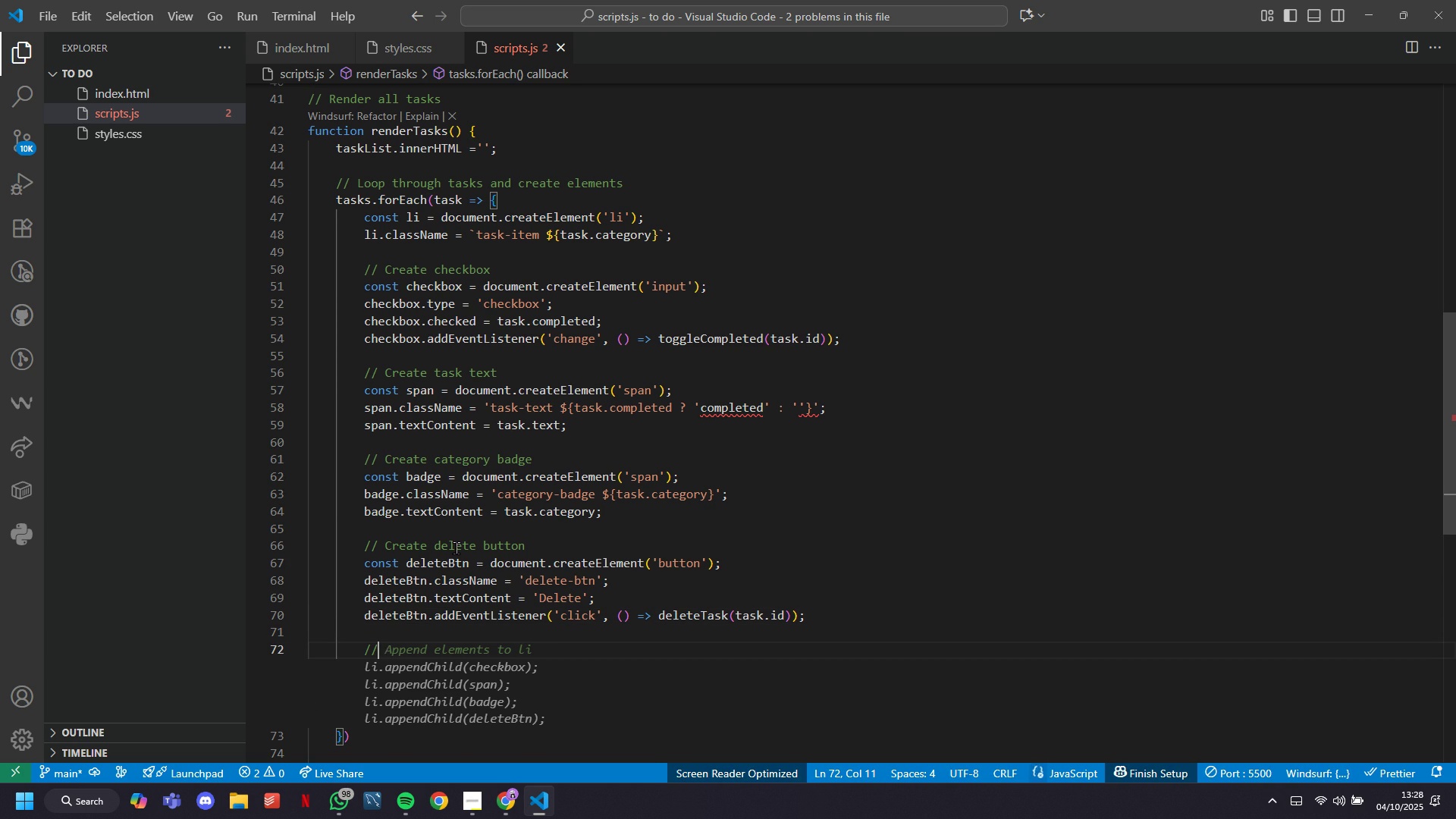 
key(Space)
 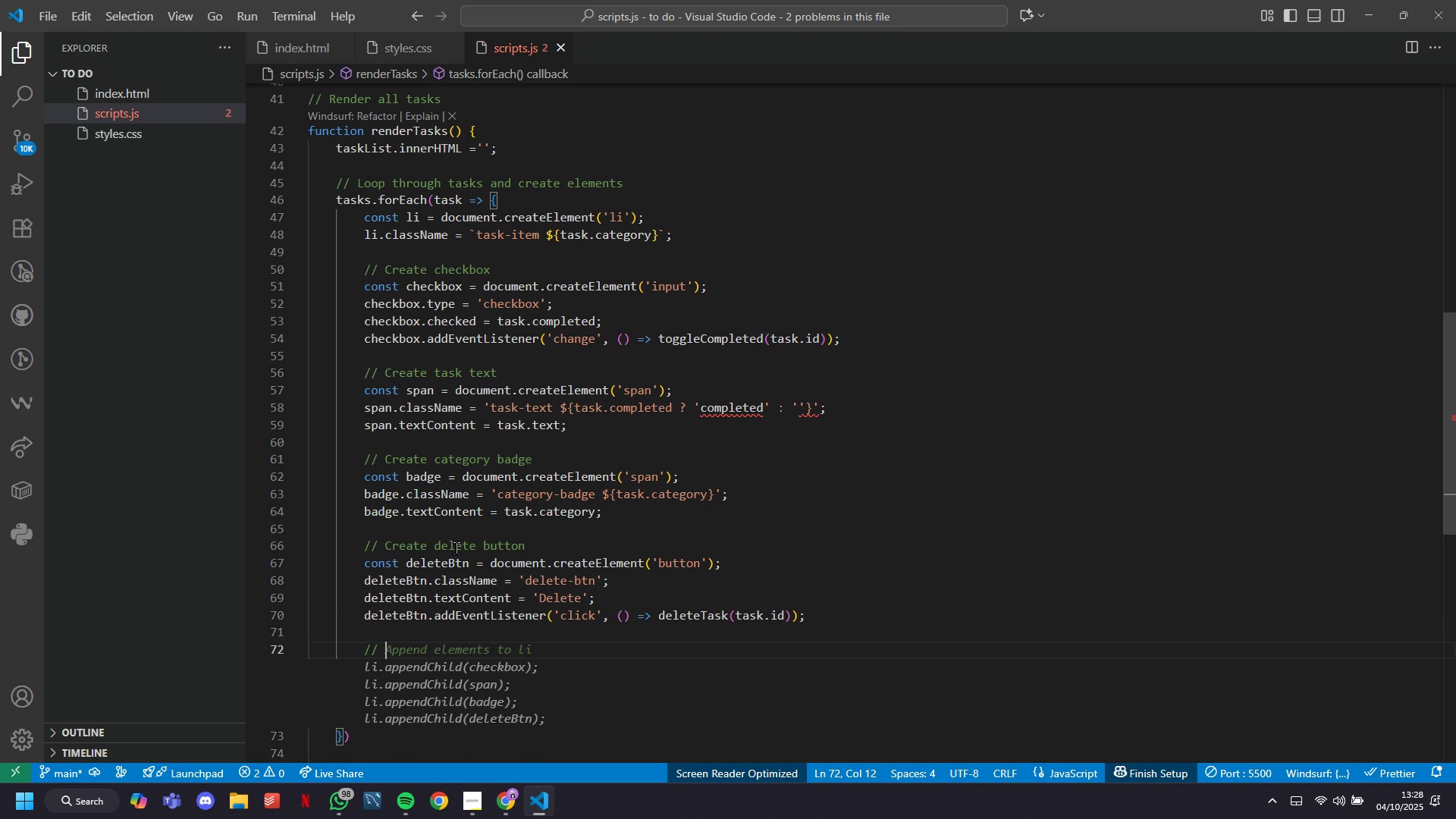 
key(Tab)
 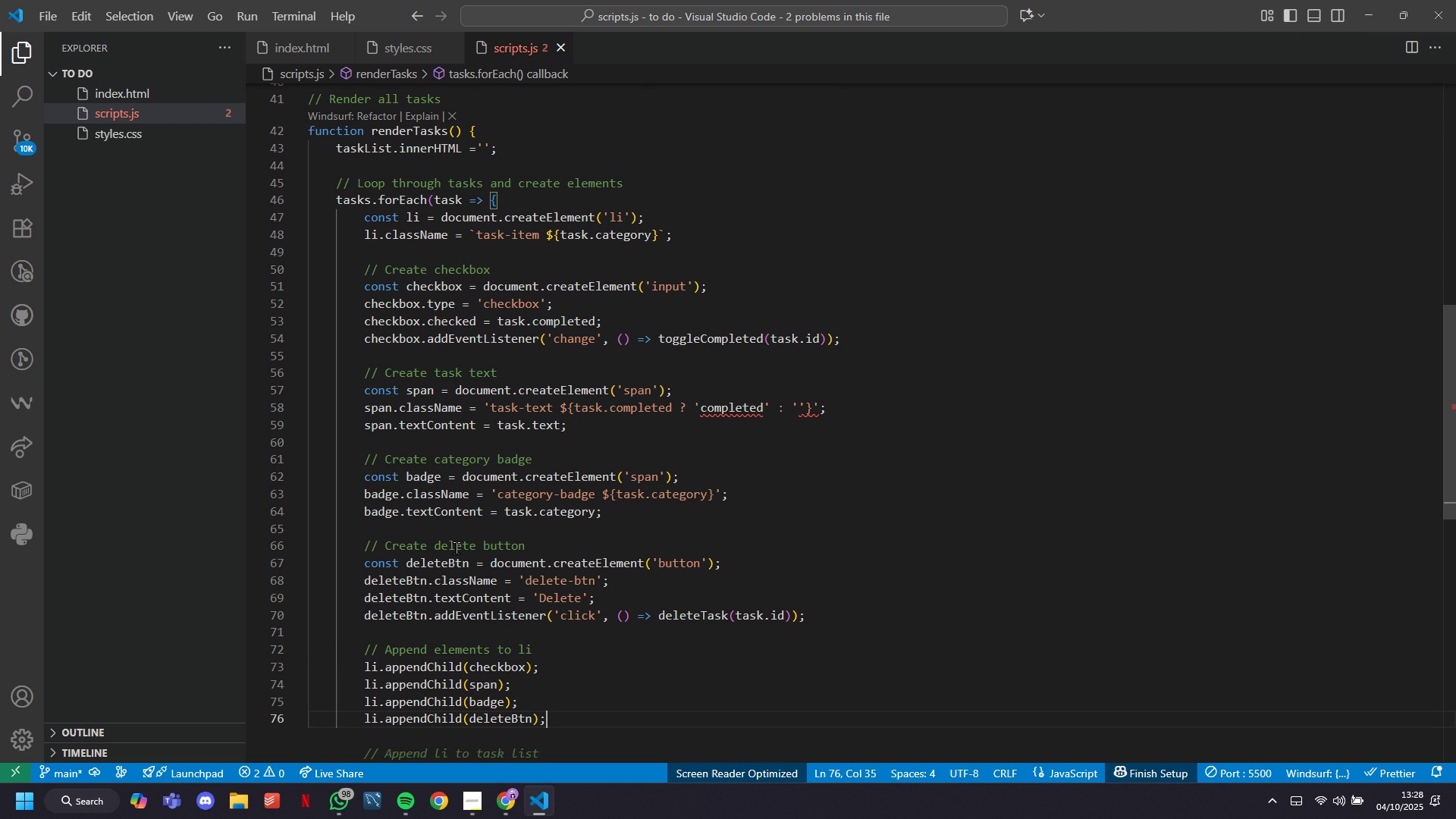 
wait(5.35)
 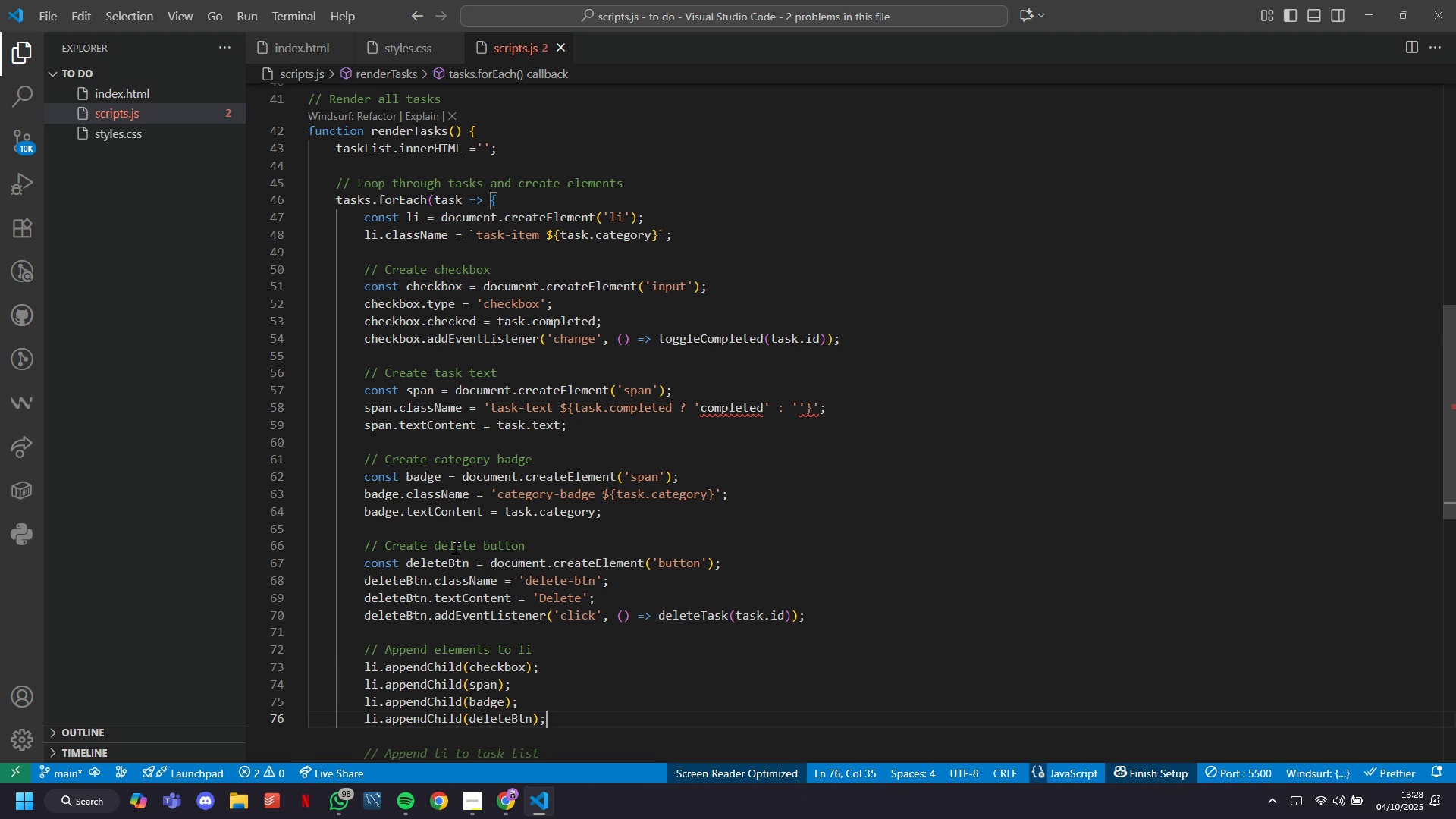 
key(Enter)